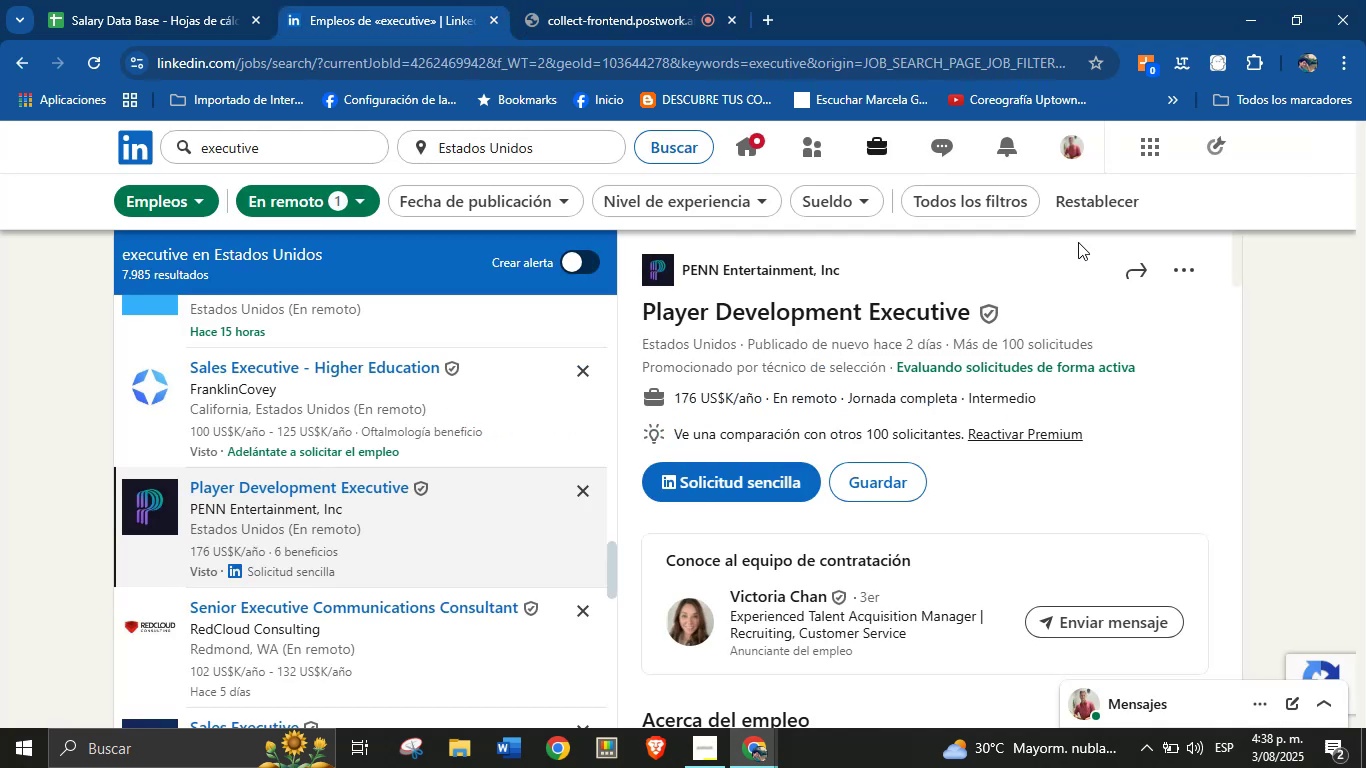 
left_click_drag(start_coordinate=[1016, 308], to_coordinate=[646, 315])
 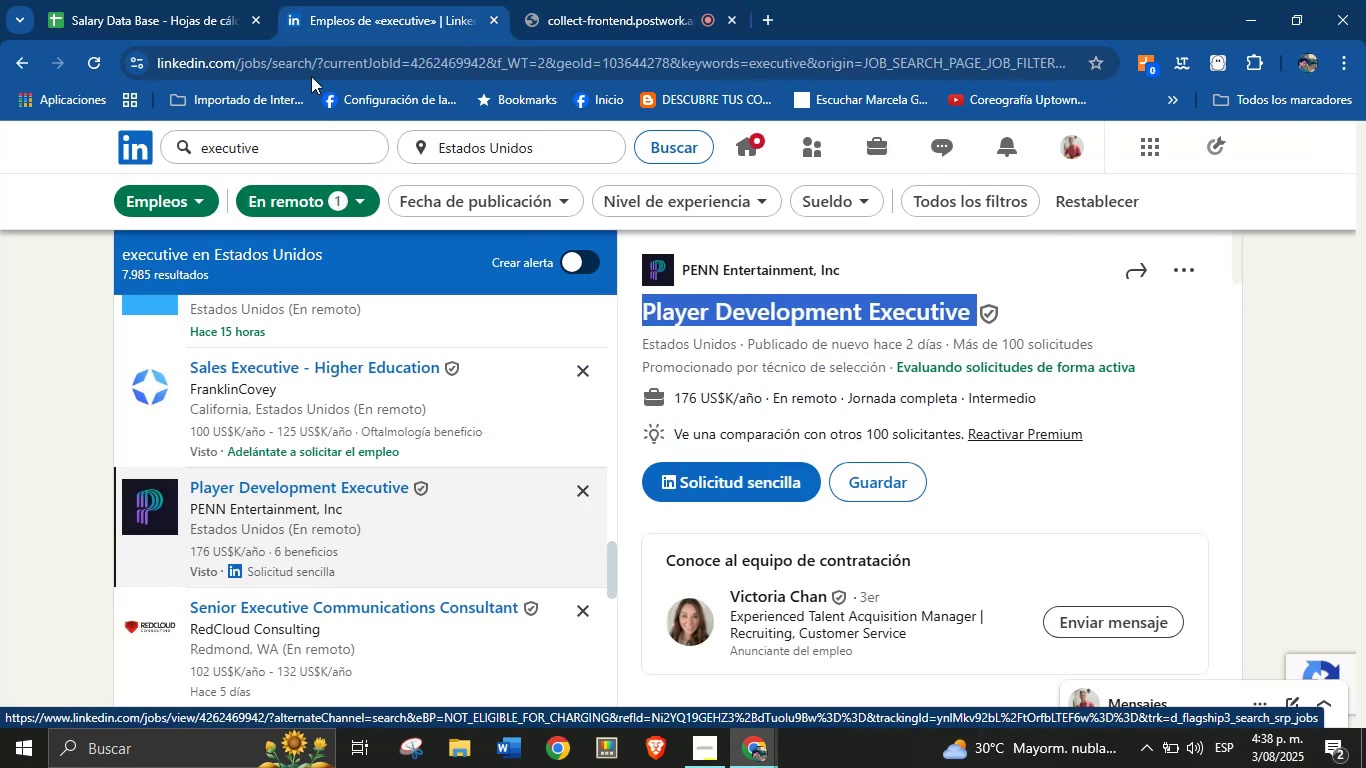 
key(Control+C)
 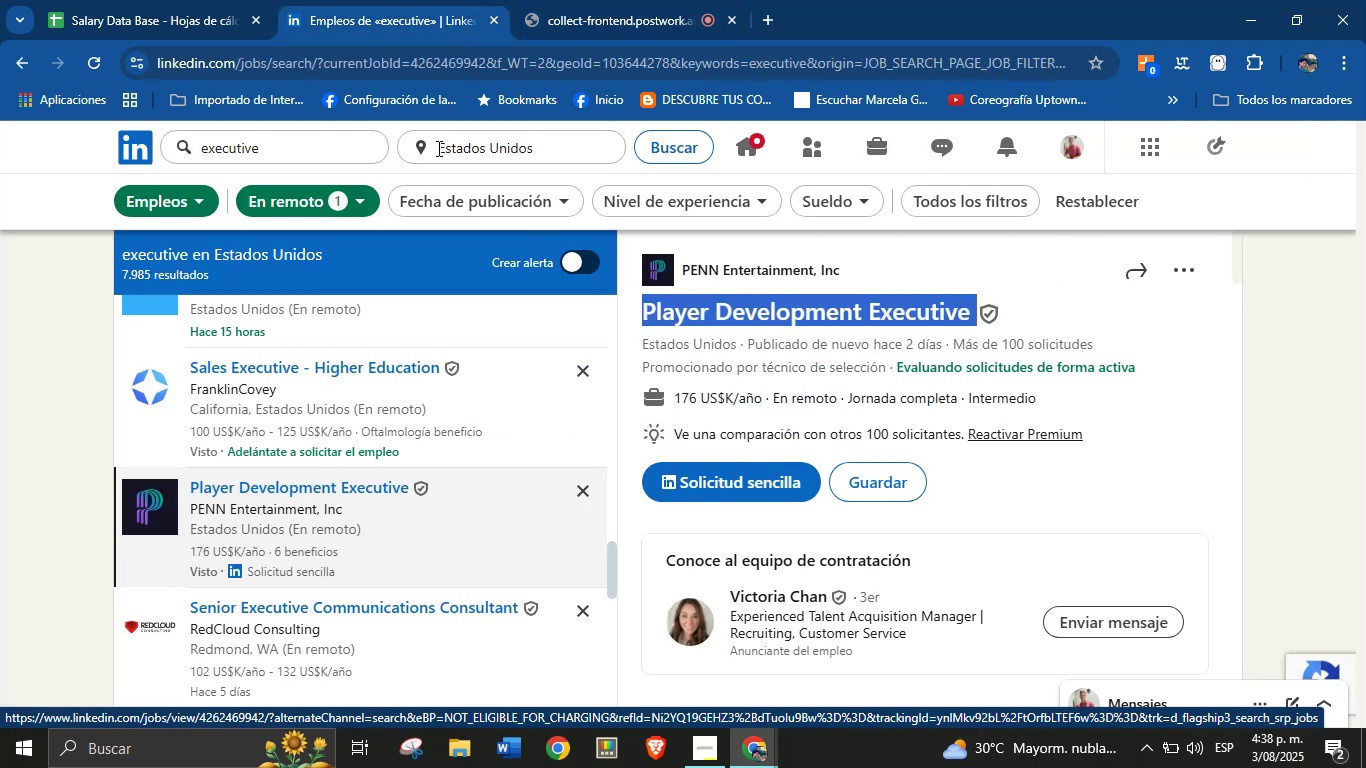 
left_click([216, 0])
 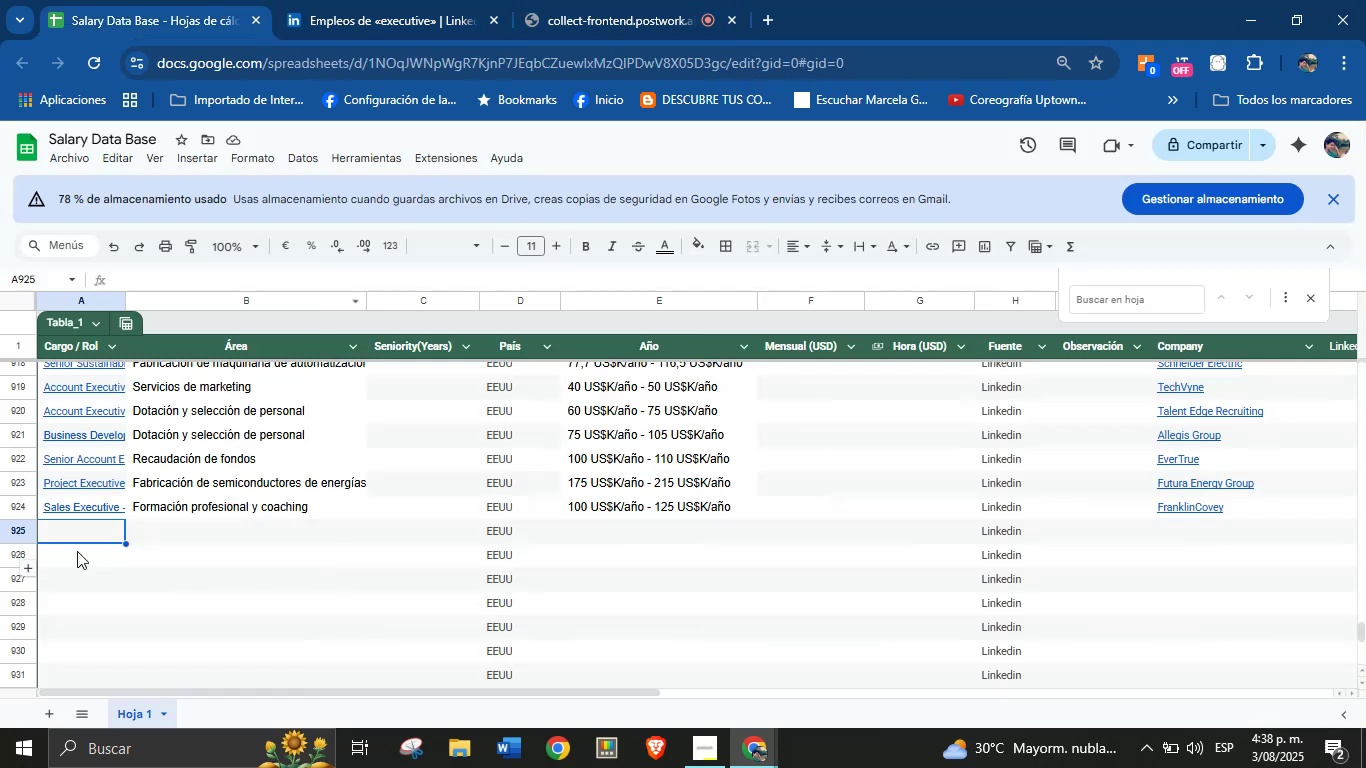 
left_click([84, 539])
 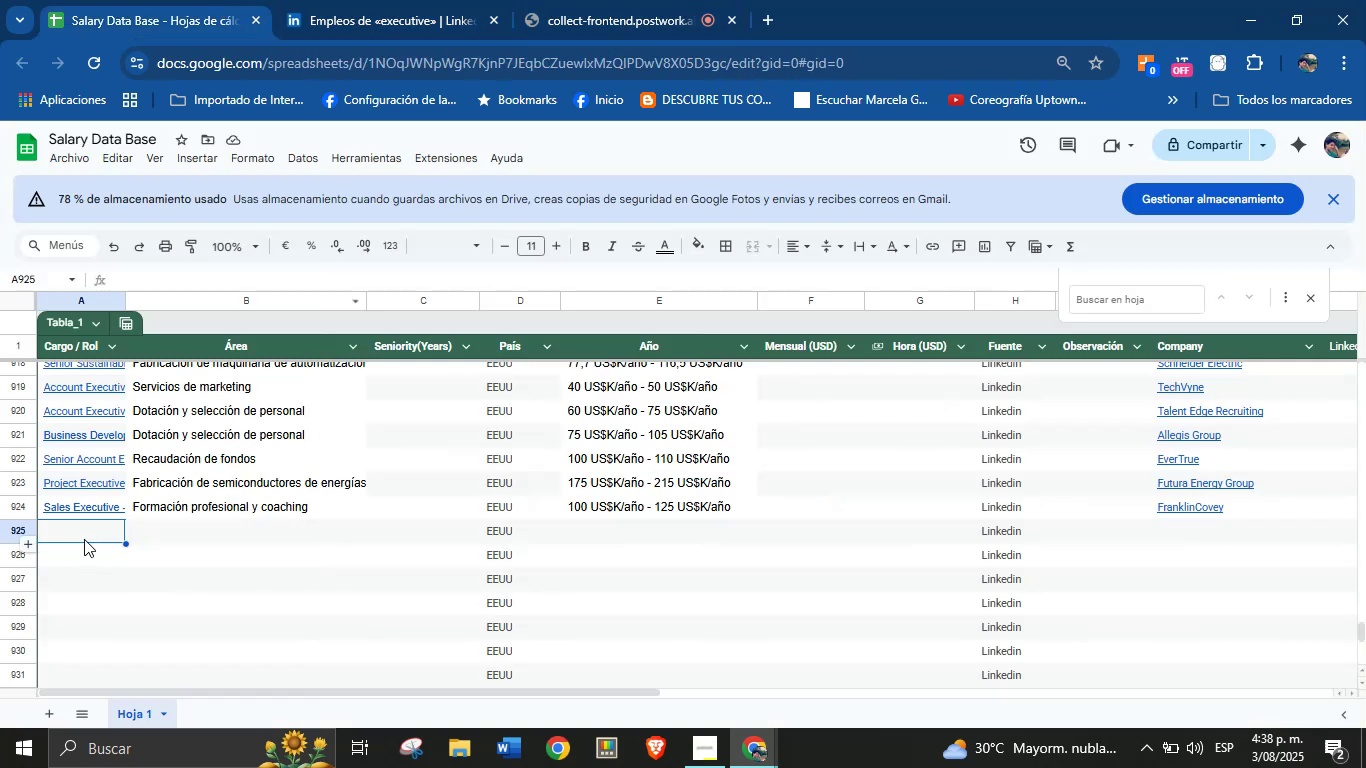 
key(Control+V)
 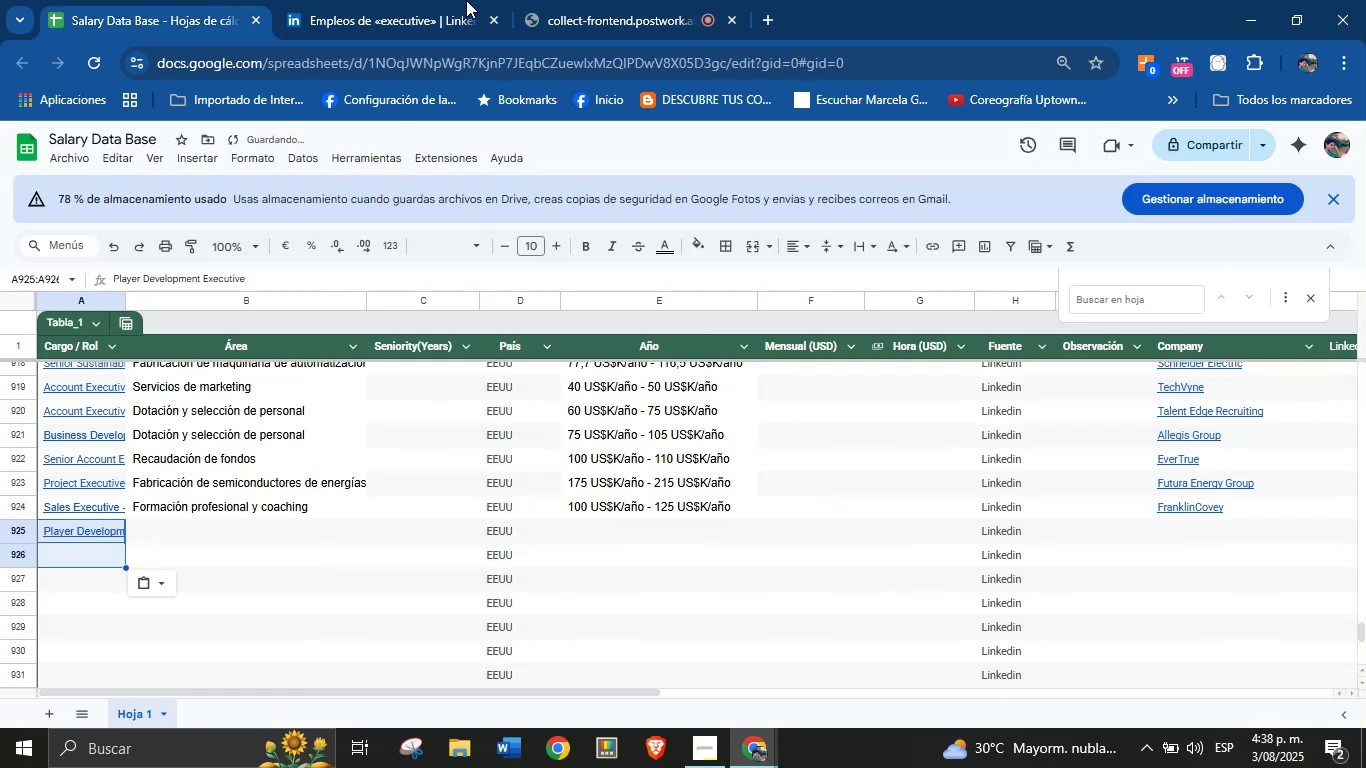 
left_click([475, 0])
 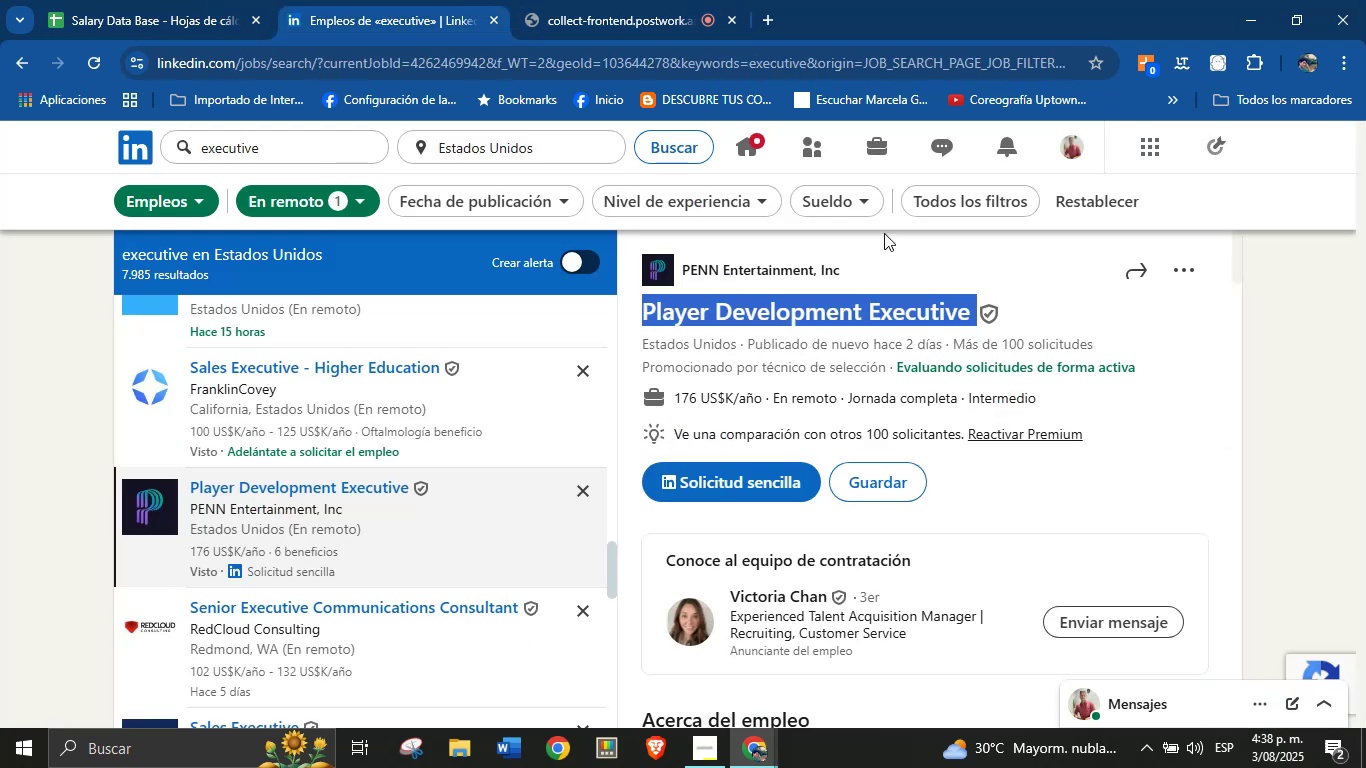 
left_click([885, 245])
 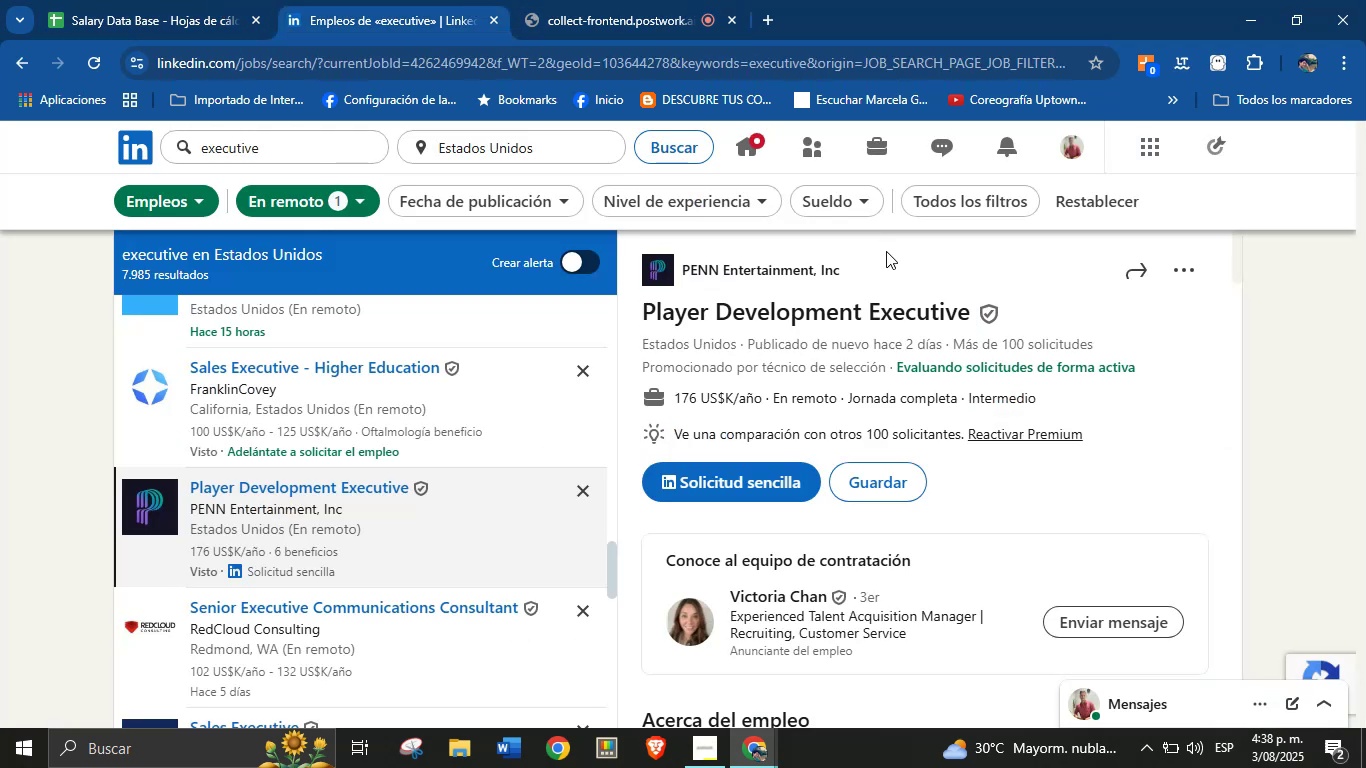 
left_click_drag(start_coordinate=[870, 273], to_coordinate=[685, 272])
 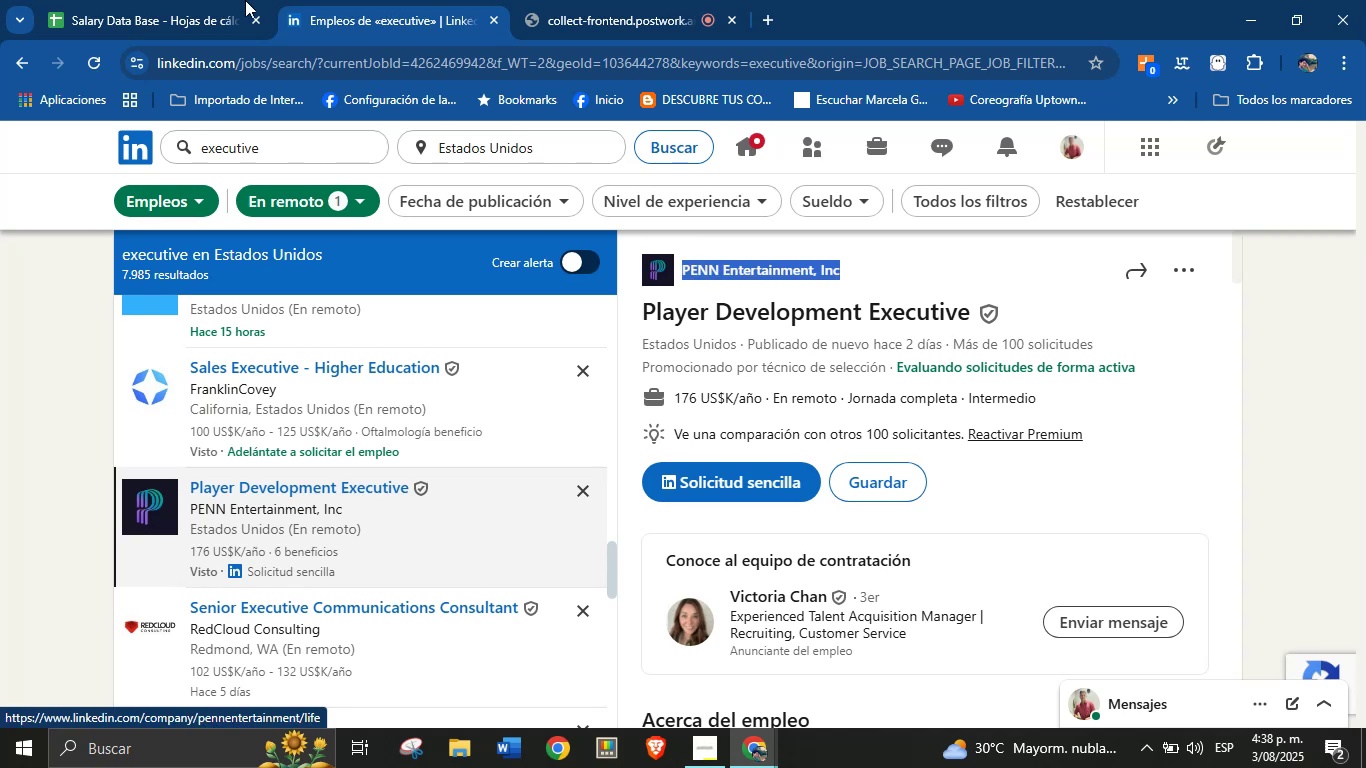 
key(Control+C)
 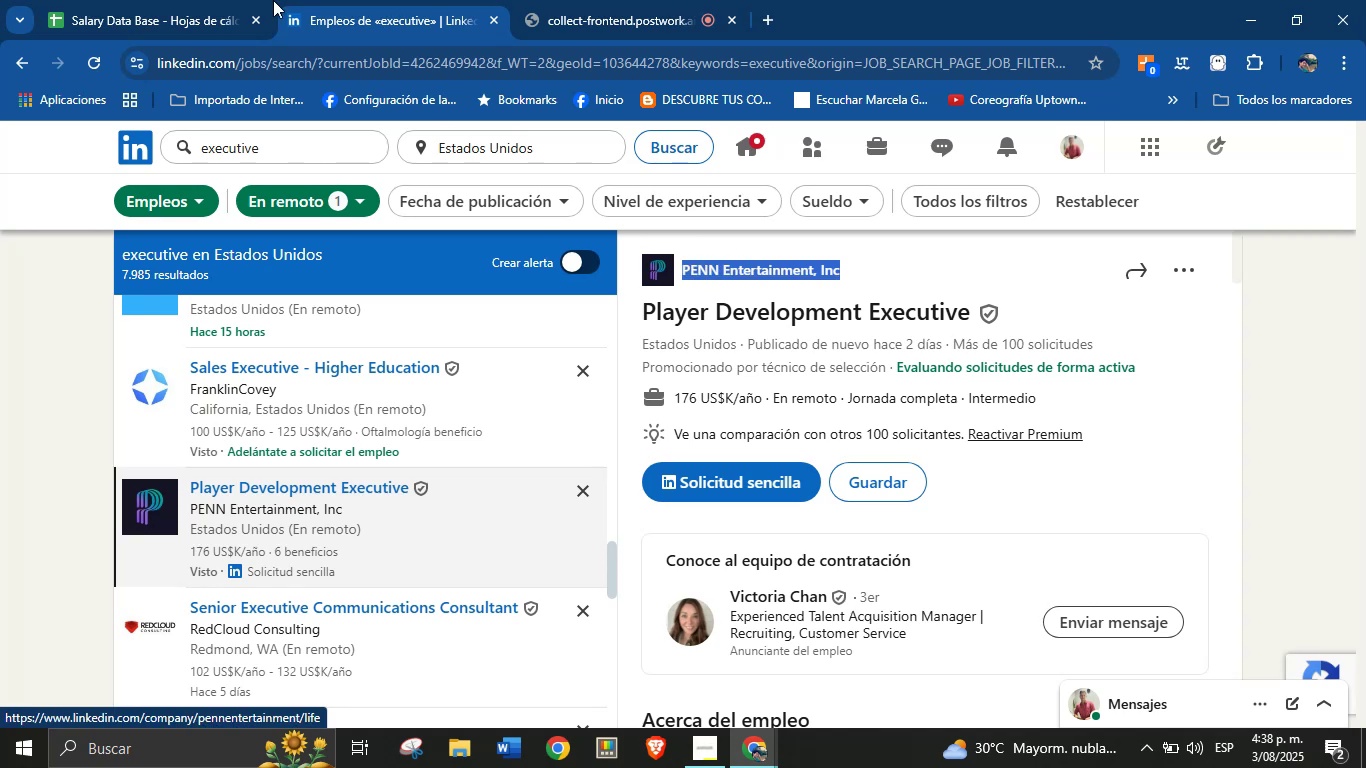 
left_click([185, 0])
 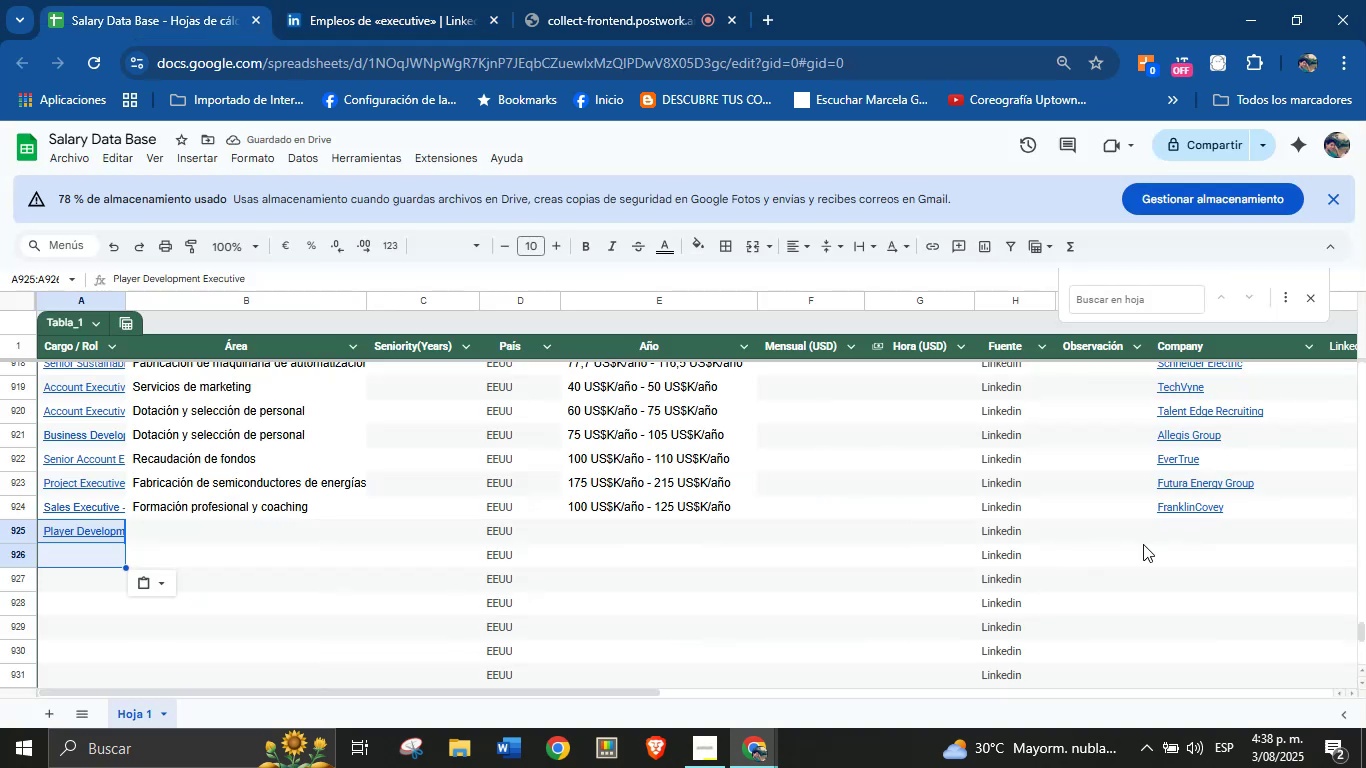 
left_click([1175, 542])
 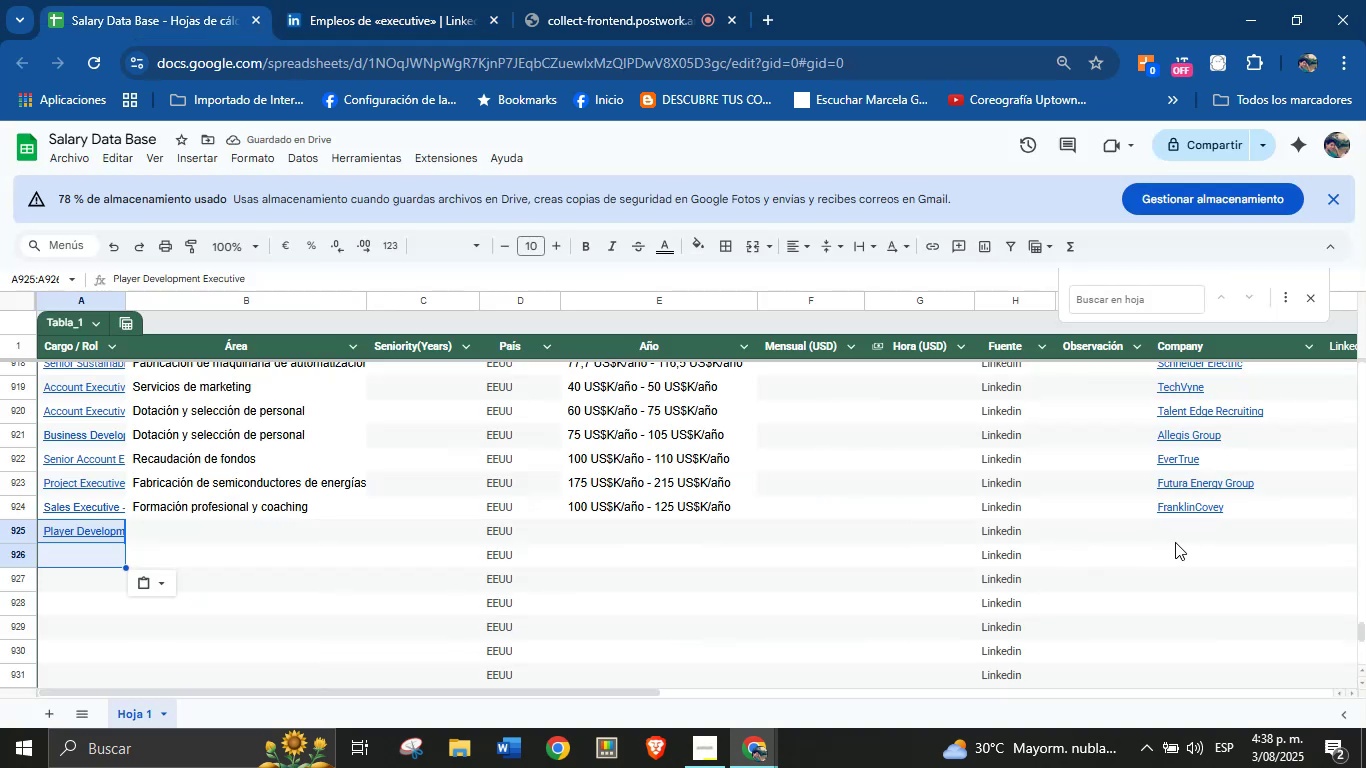 
key(Control+V)
 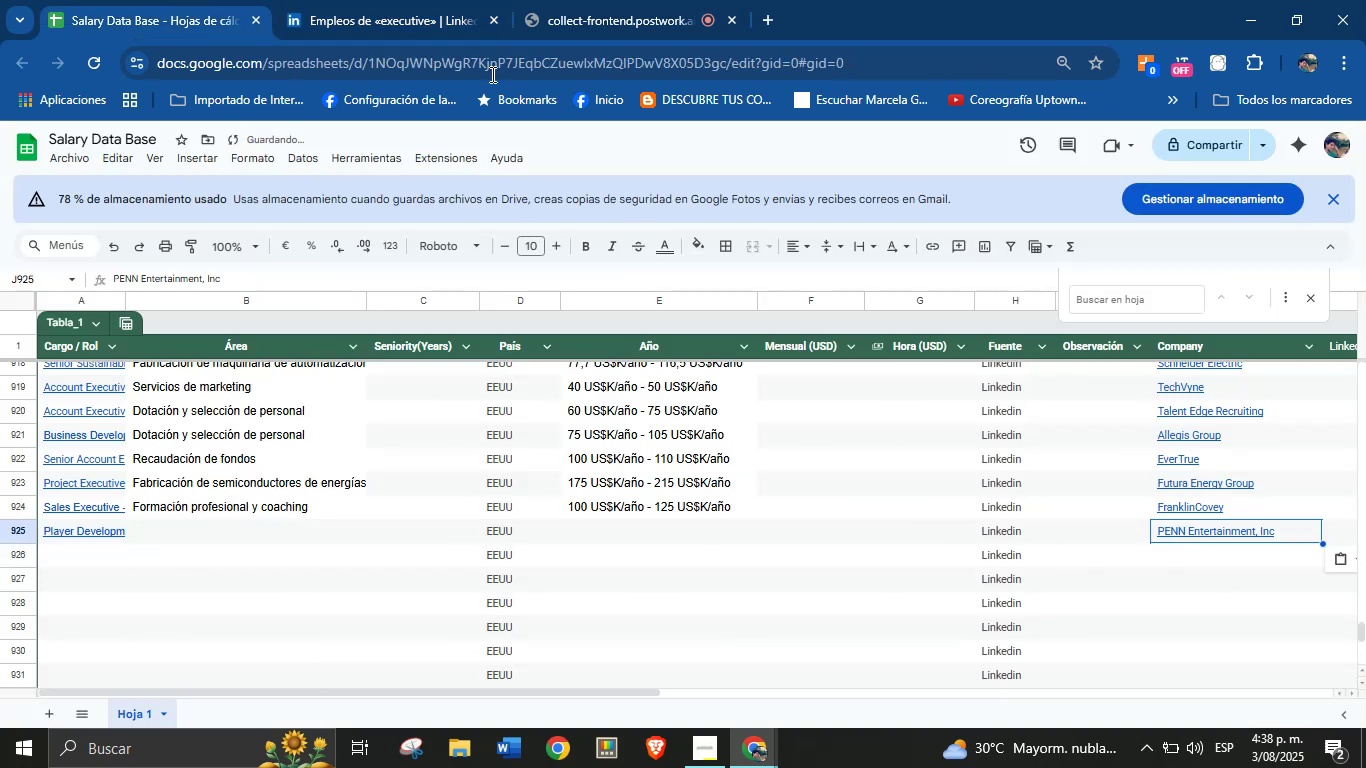 
left_click([407, 0])
 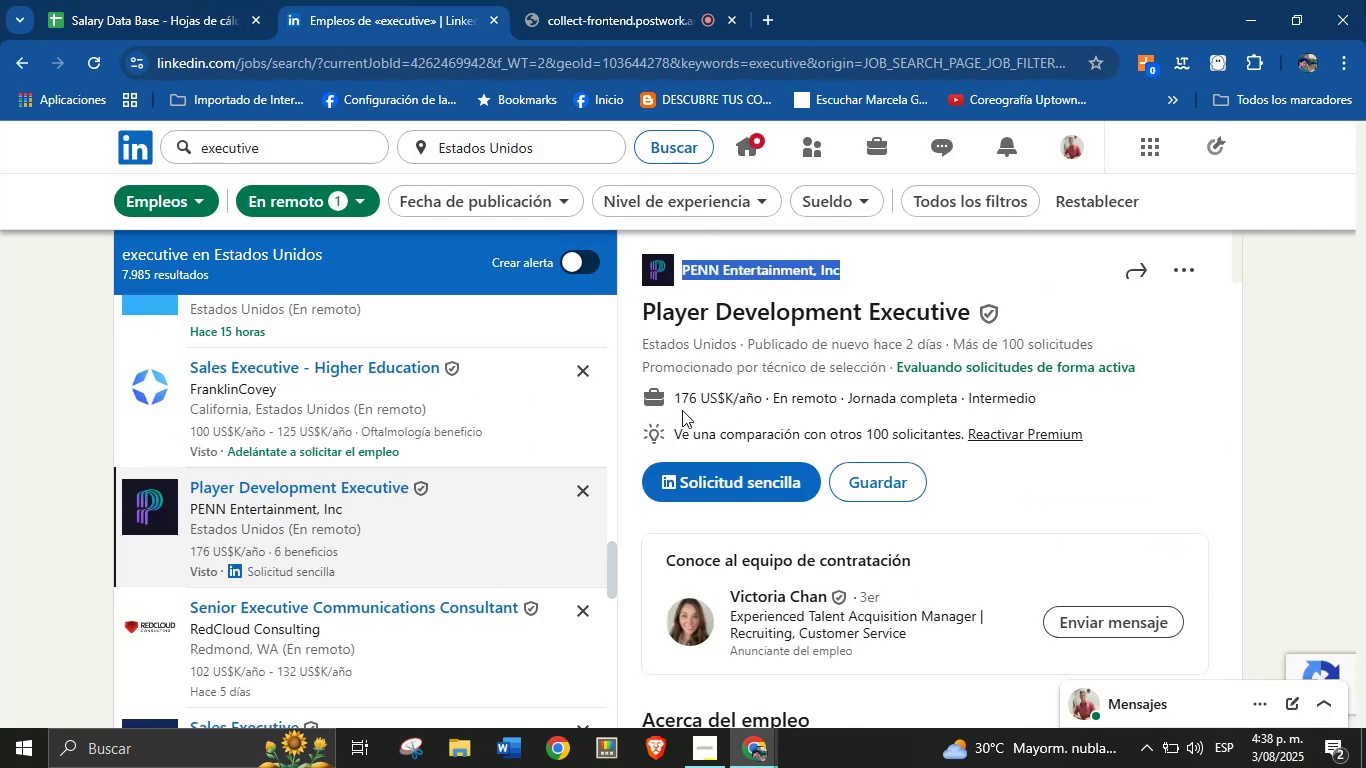 
left_click_drag(start_coordinate=[669, 404], to_coordinate=[764, 404])
 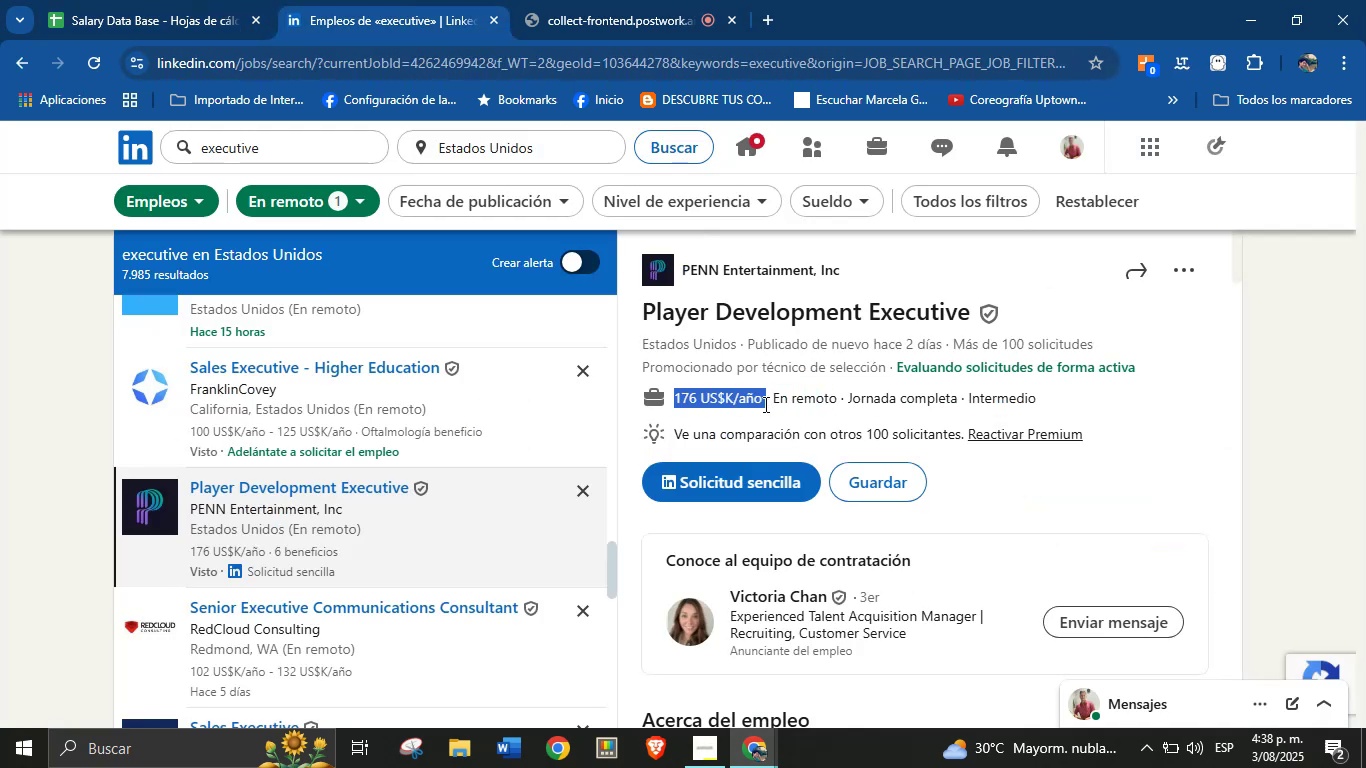 
key(Control+C)
 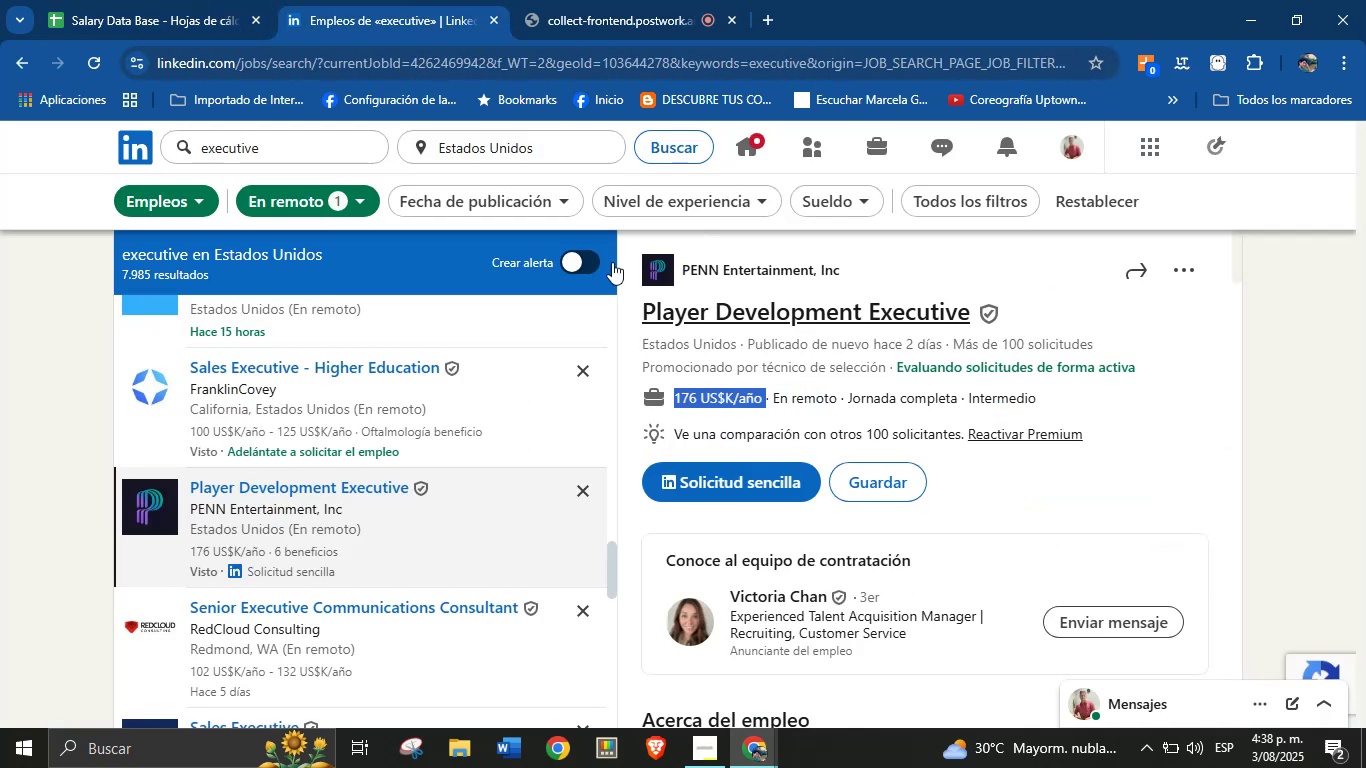 
left_click([574, 206])
 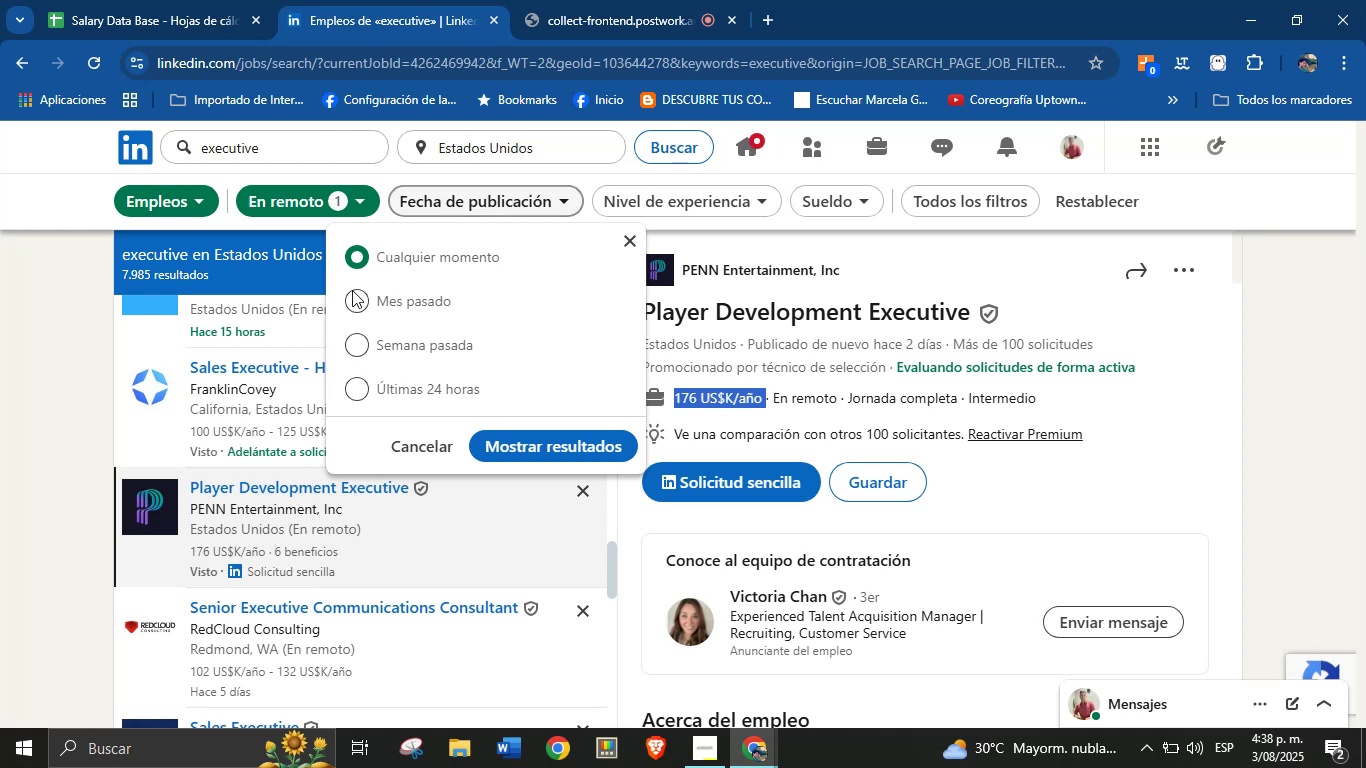 
left_click([0, 363])
 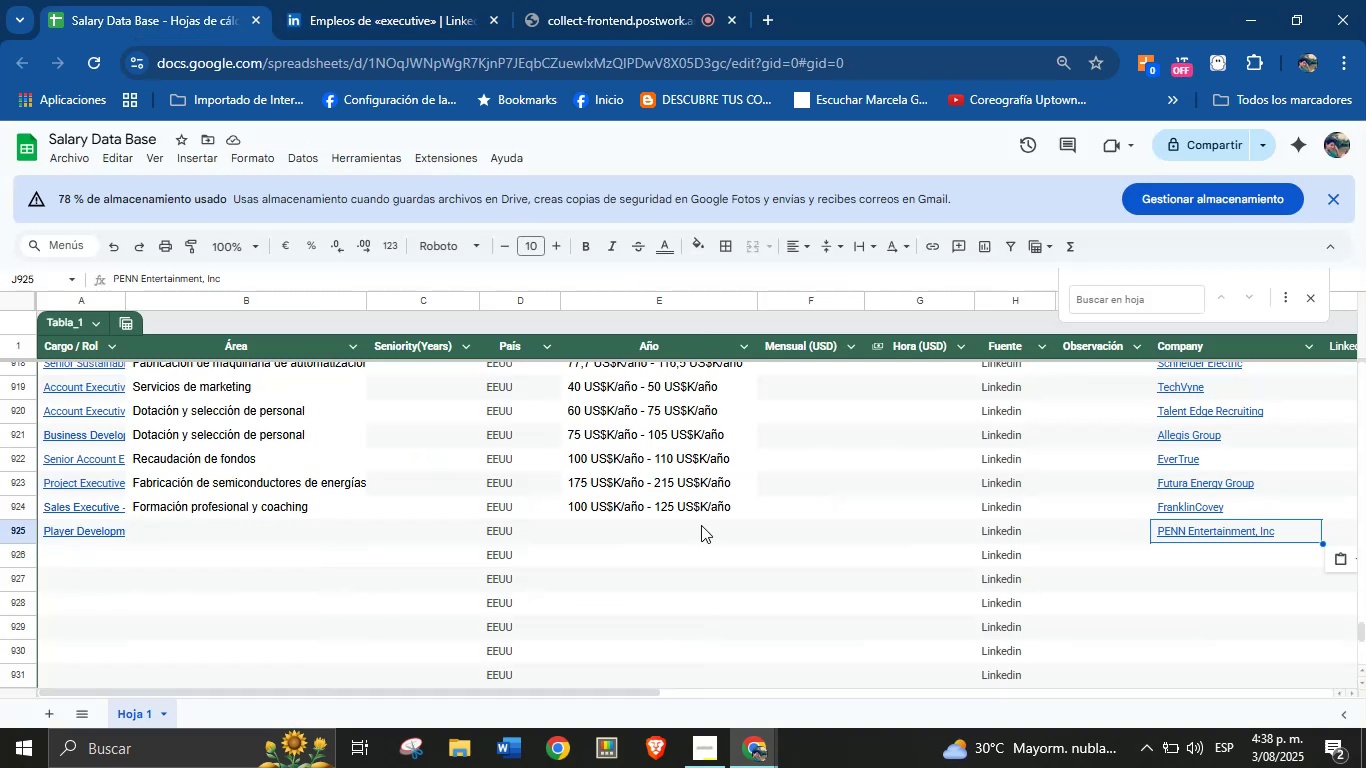 
left_click([650, 542])
 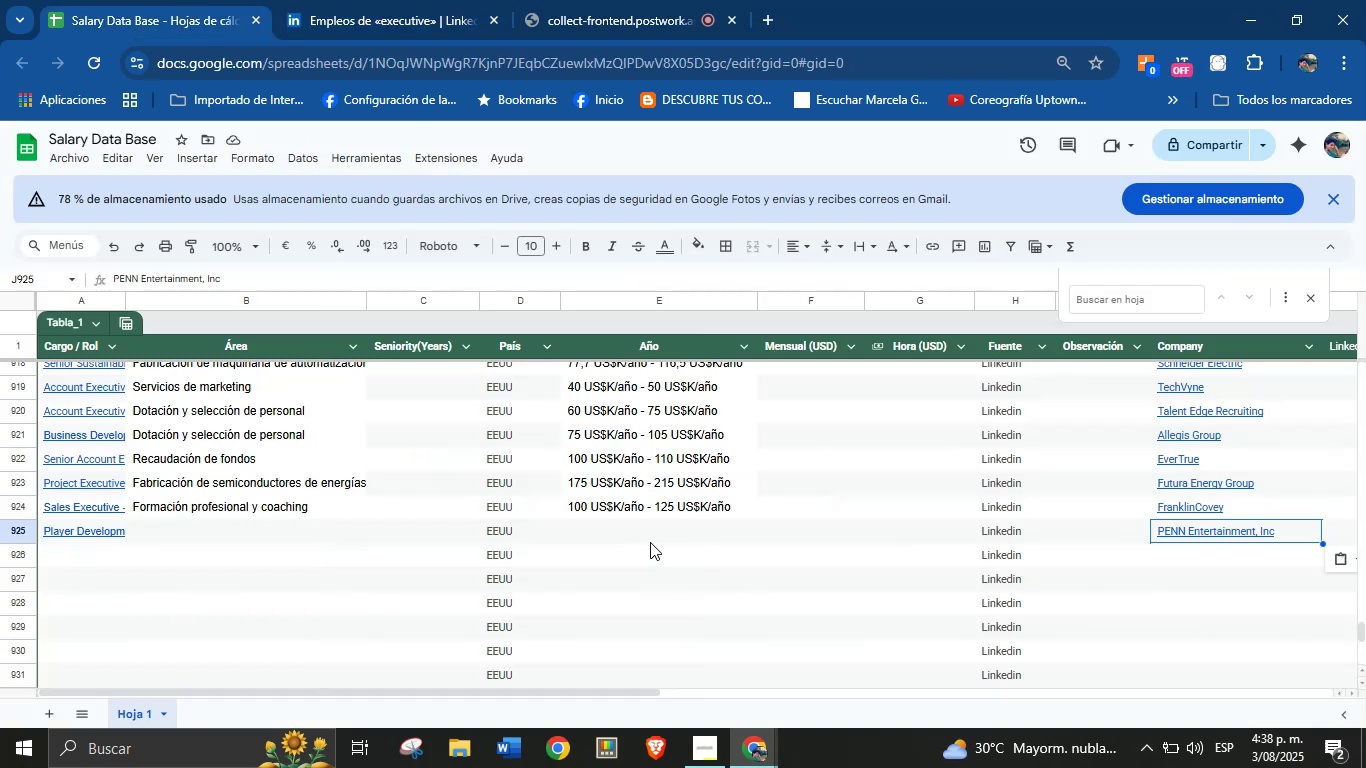 
key(Control+V)
 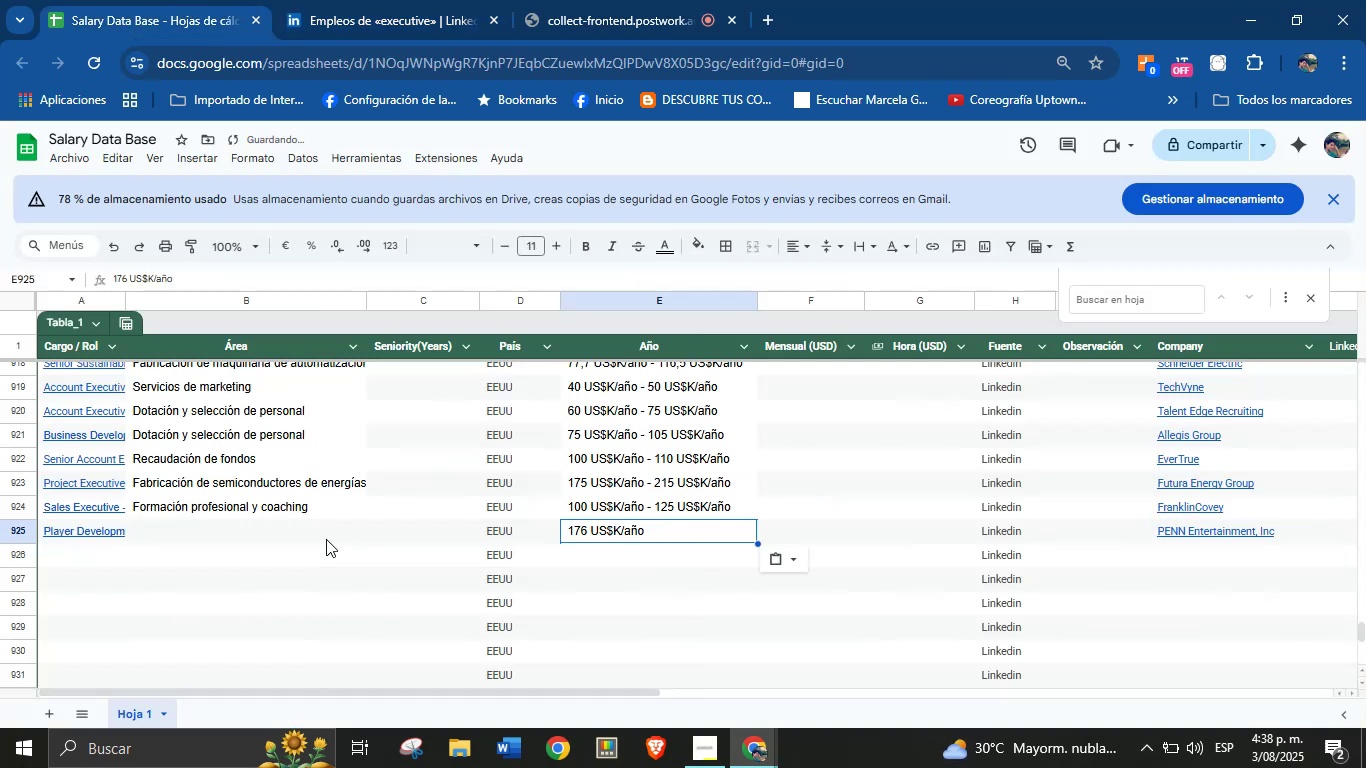 
left_click([235, 539])
 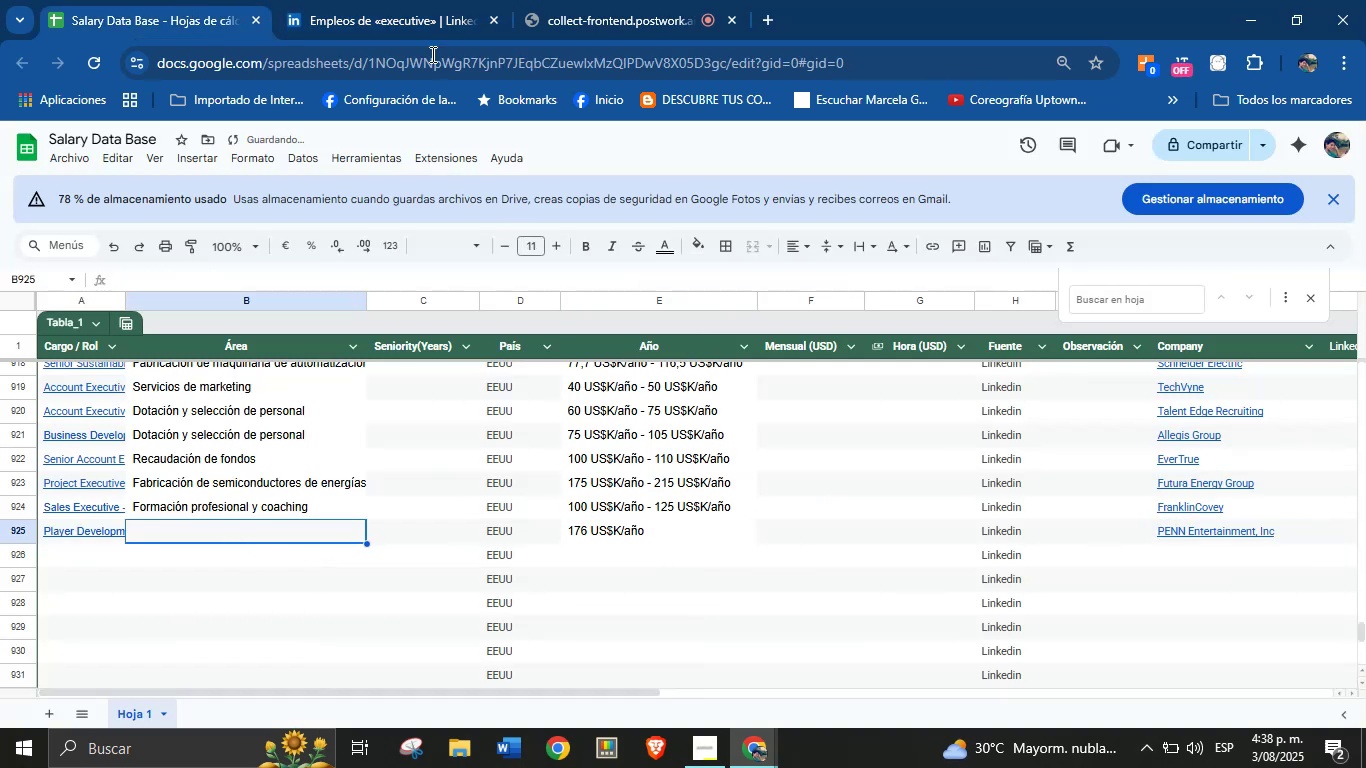 
left_click([376, 0])
 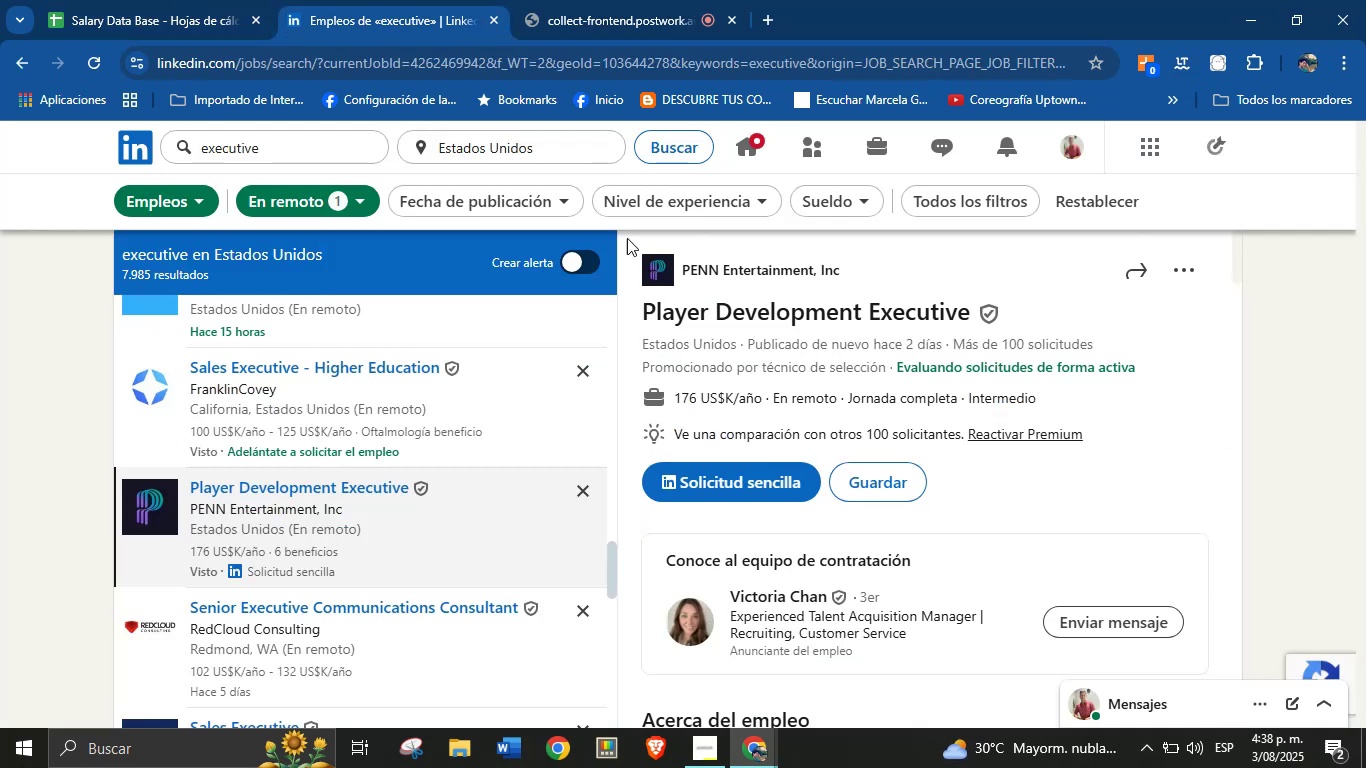 
scroll: coordinate [797, 452], scroll_direction: down, amount: 39.0
 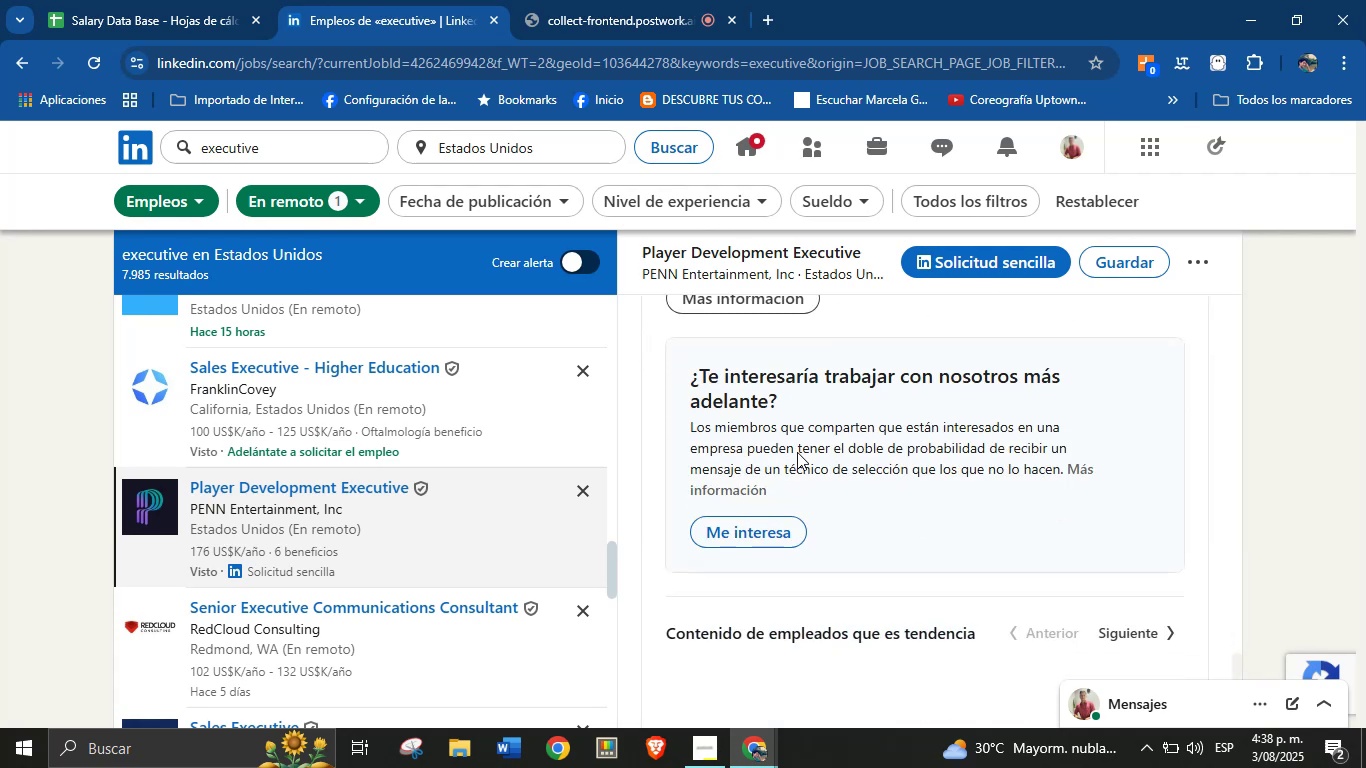 
scroll: coordinate [796, 452], scroll_direction: up, amount: 2.0
 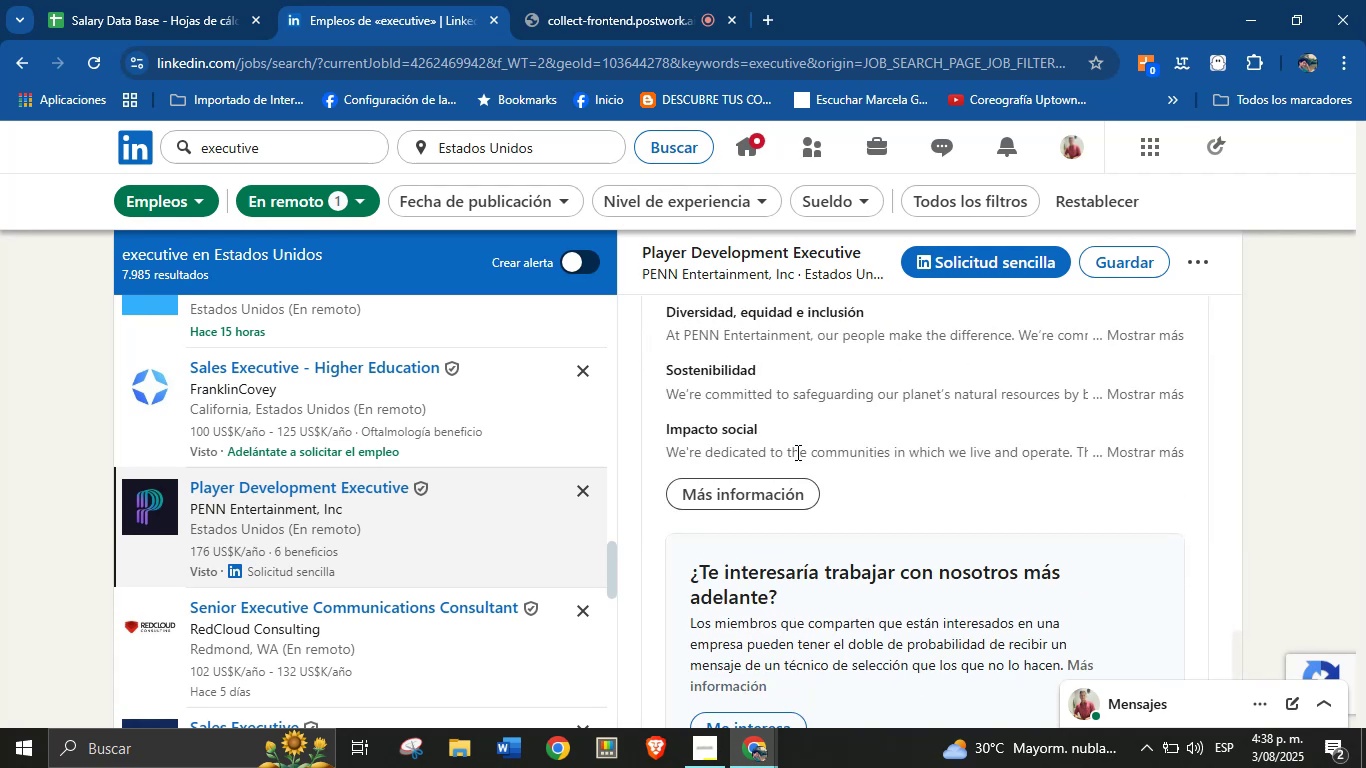 
scroll: coordinate [860, 519], scroll_direction: down, amount: 4.0
 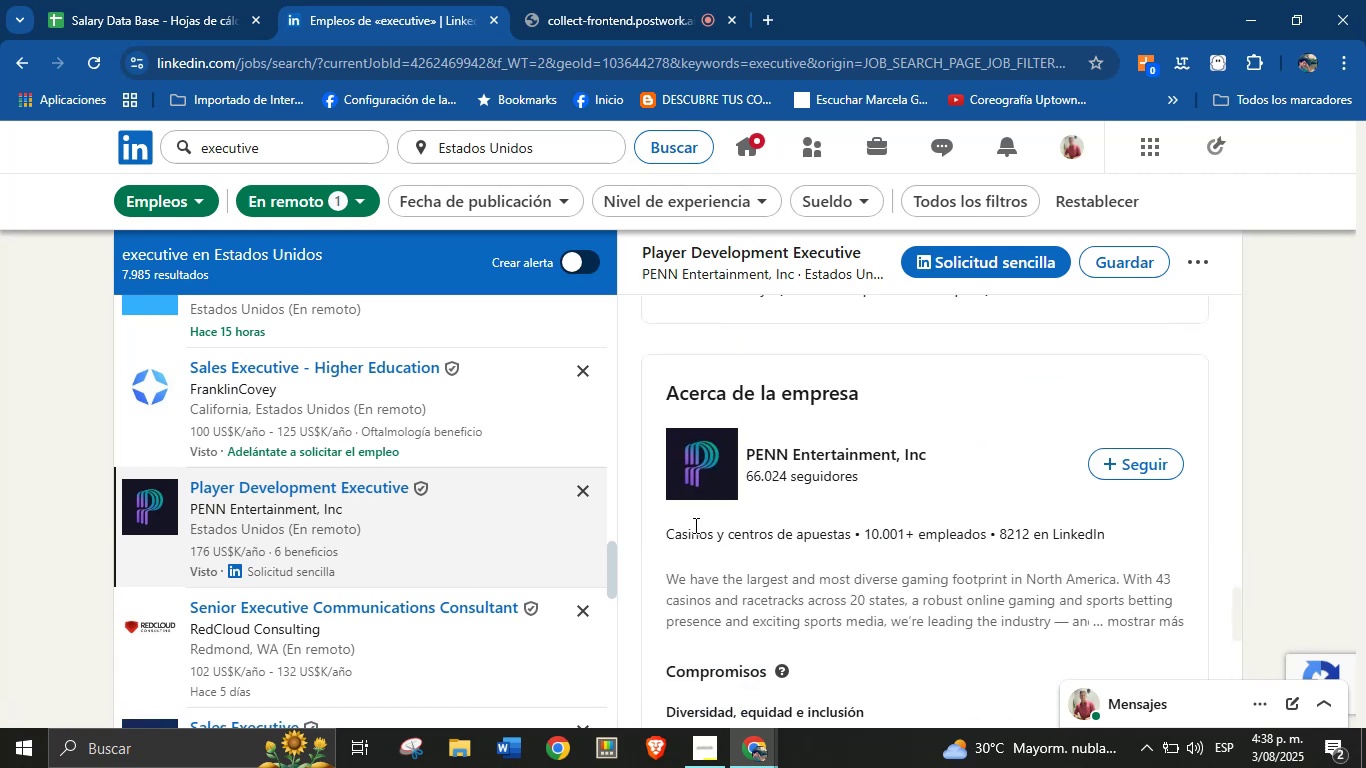 
left_click_drag(start_coordinate=[652, 540], to_coordinate=[852, 541])
 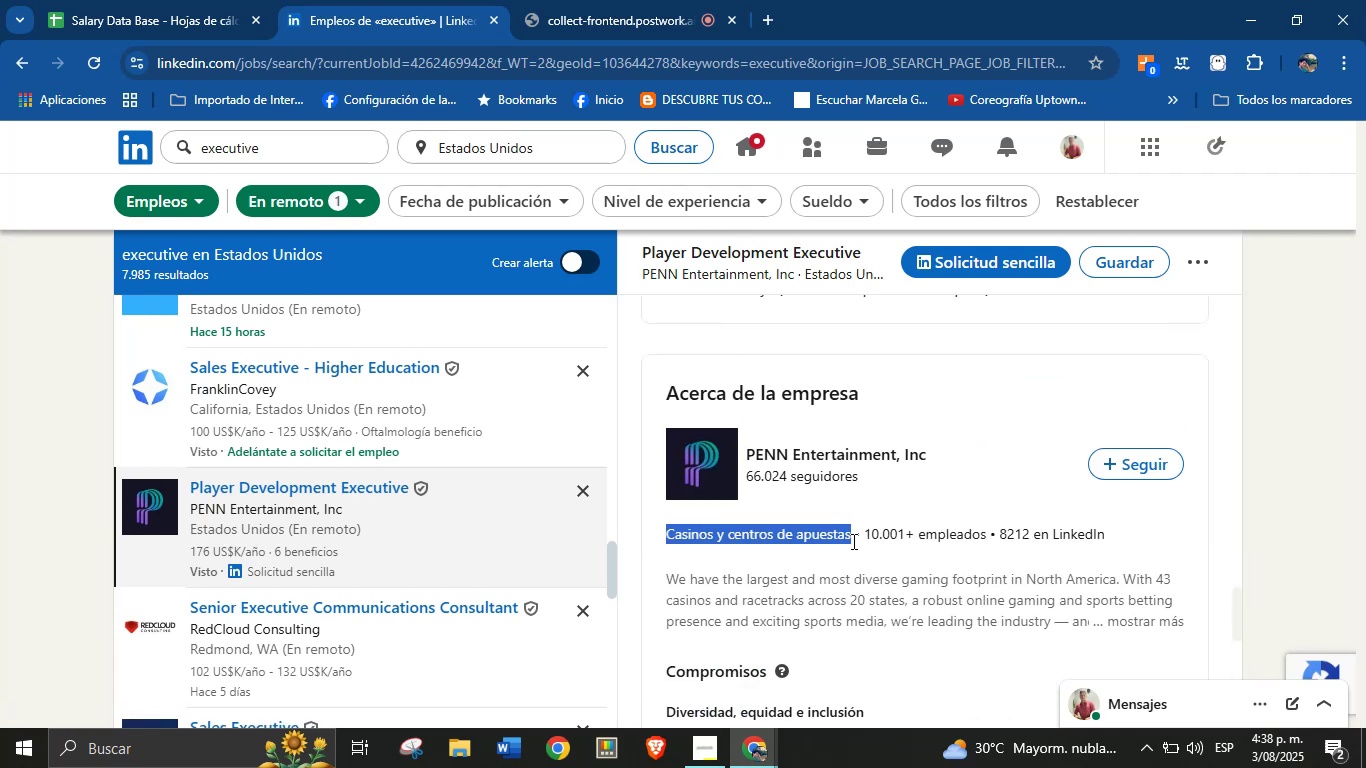 
key(Control+C)
 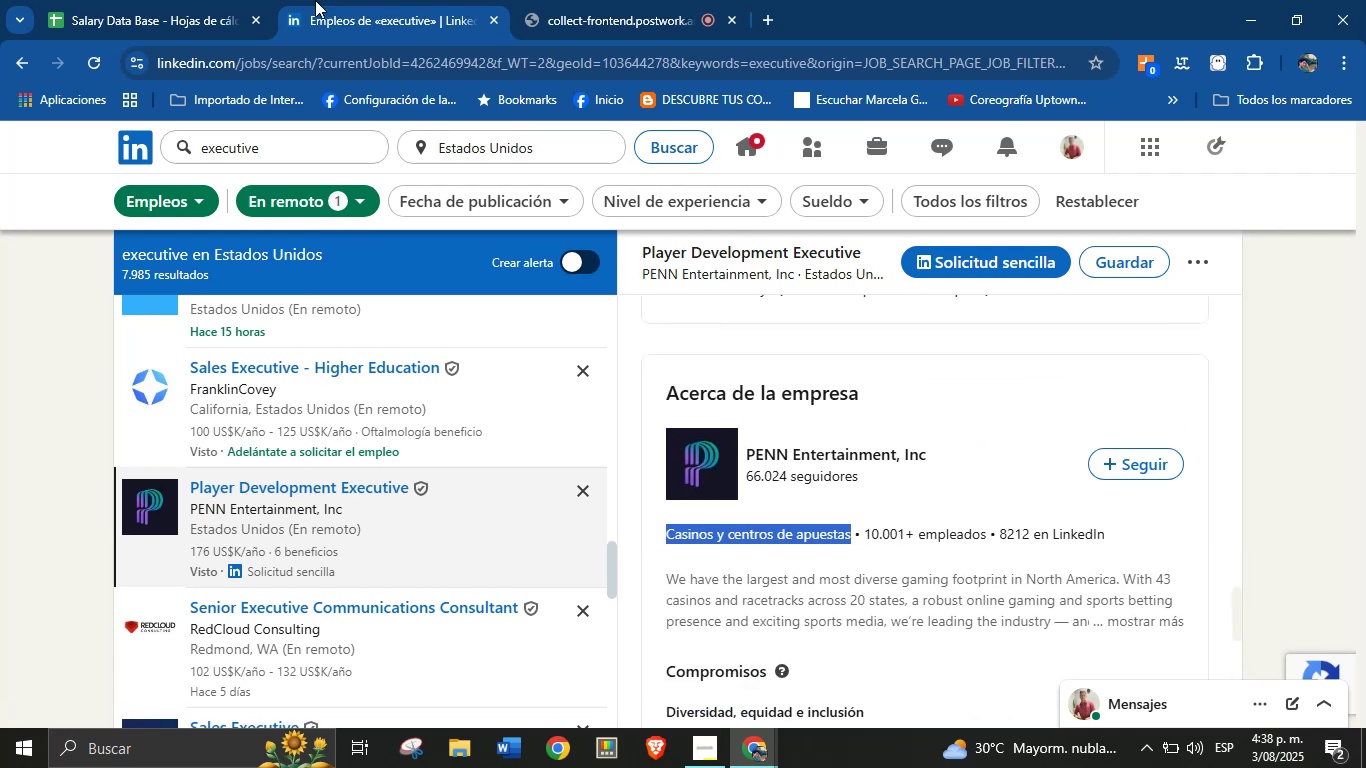 
left_click([144, 0])
 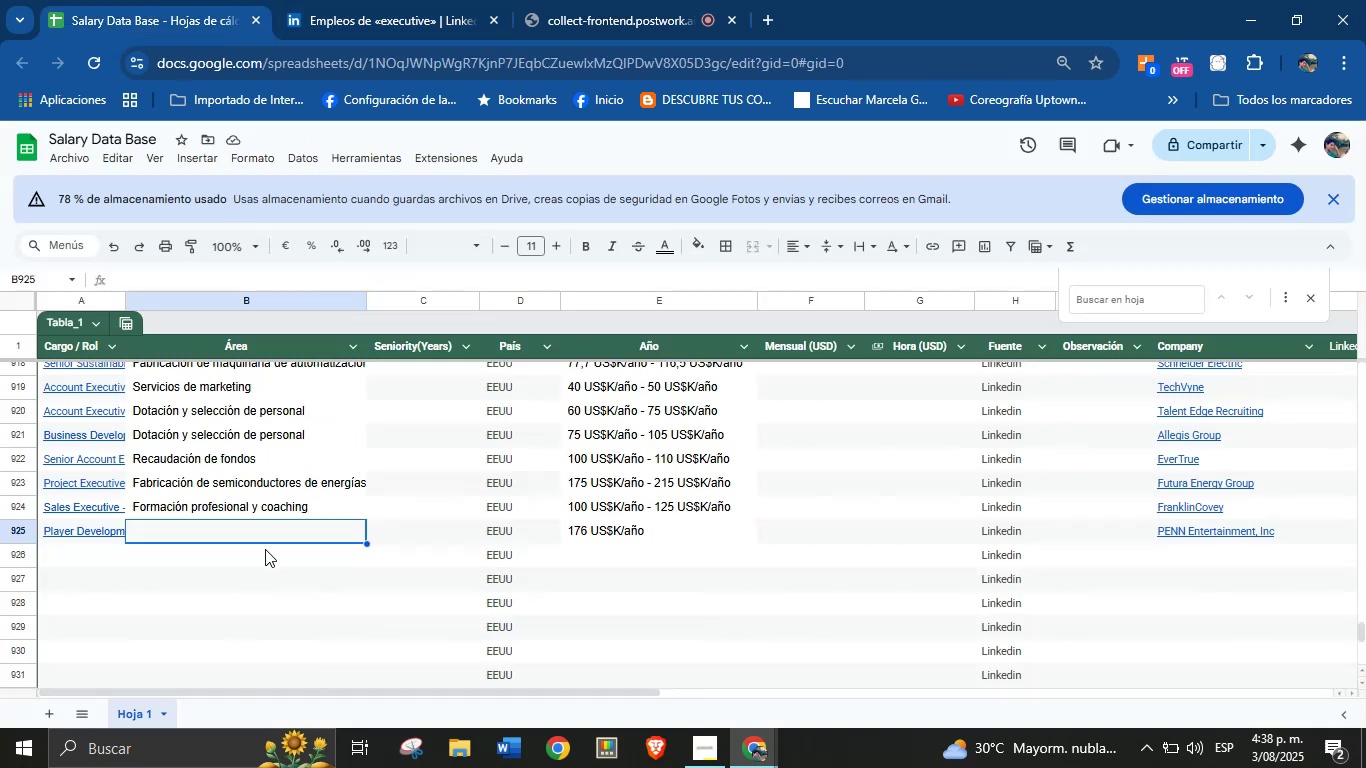 
left_click([273, 533])
 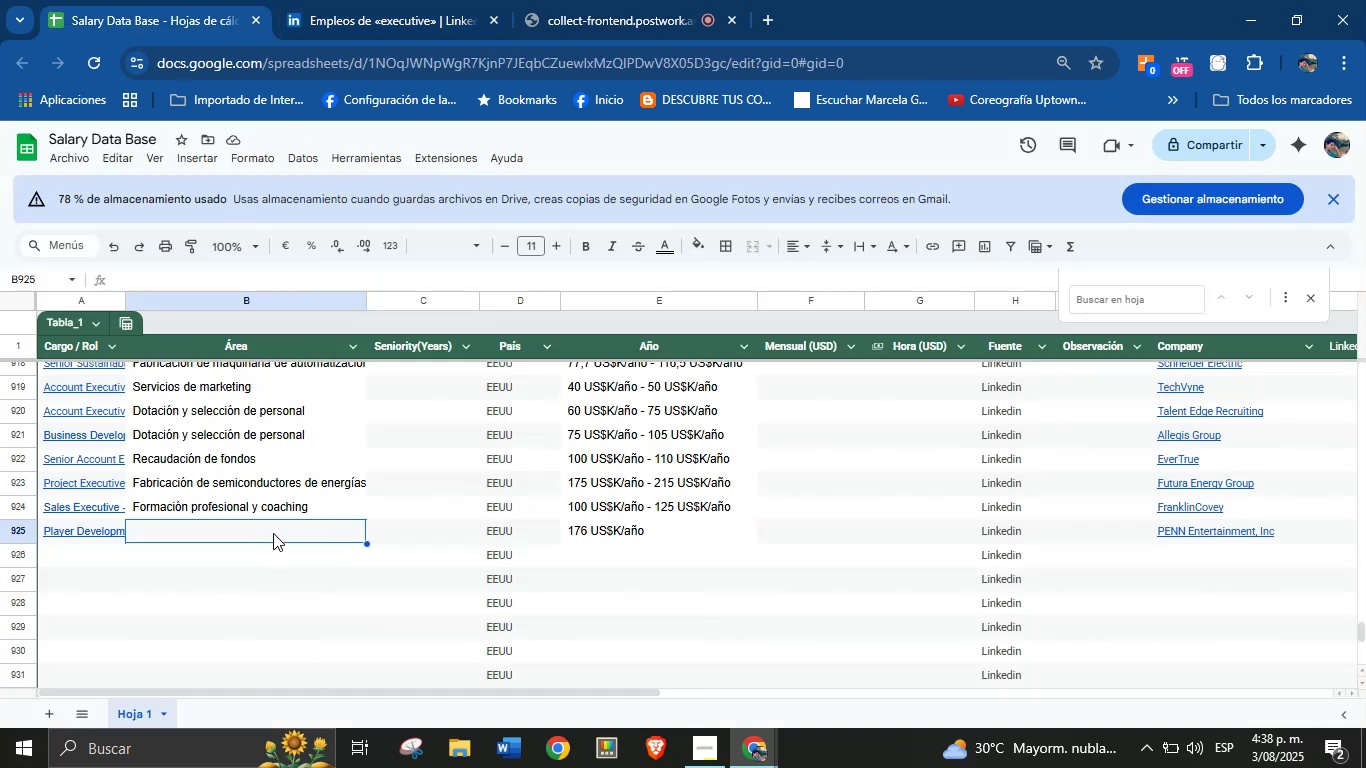 
key(Control+V)
 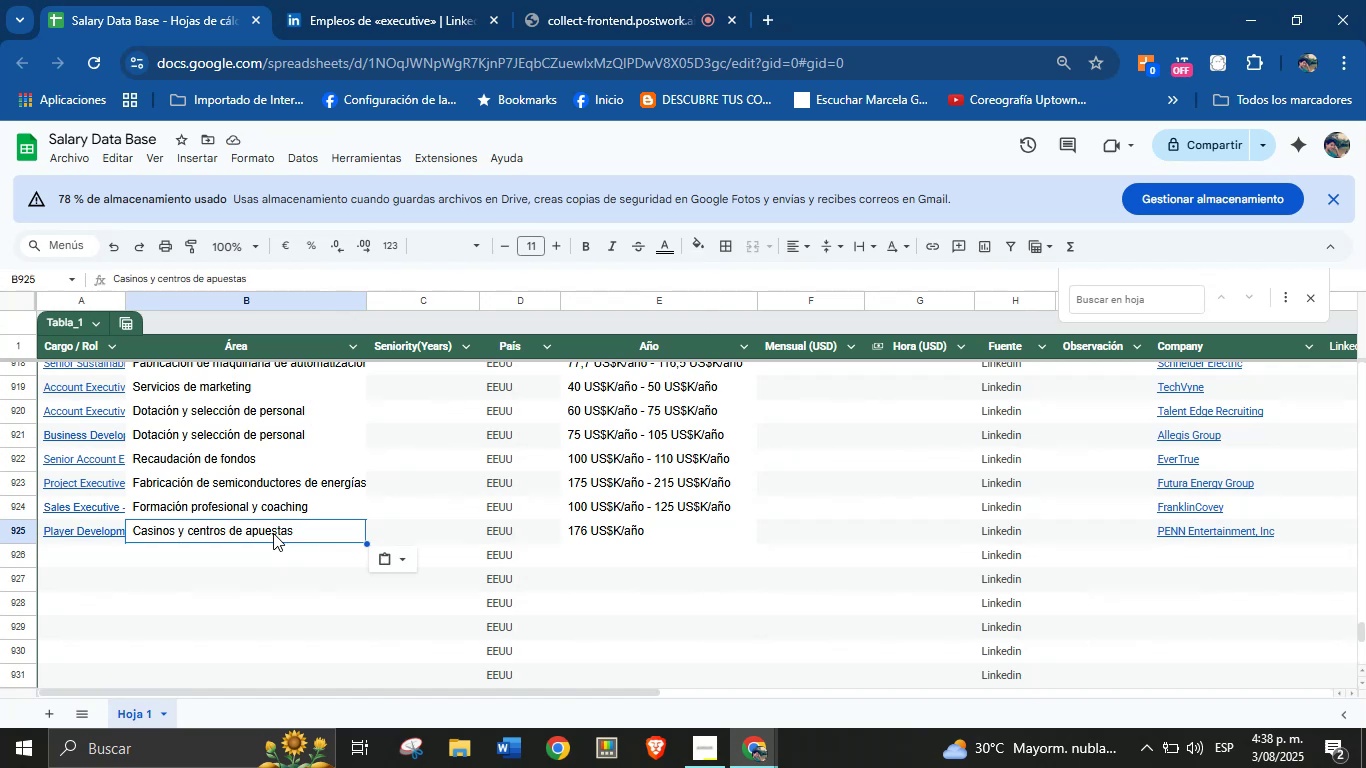 
wait(12.32)
 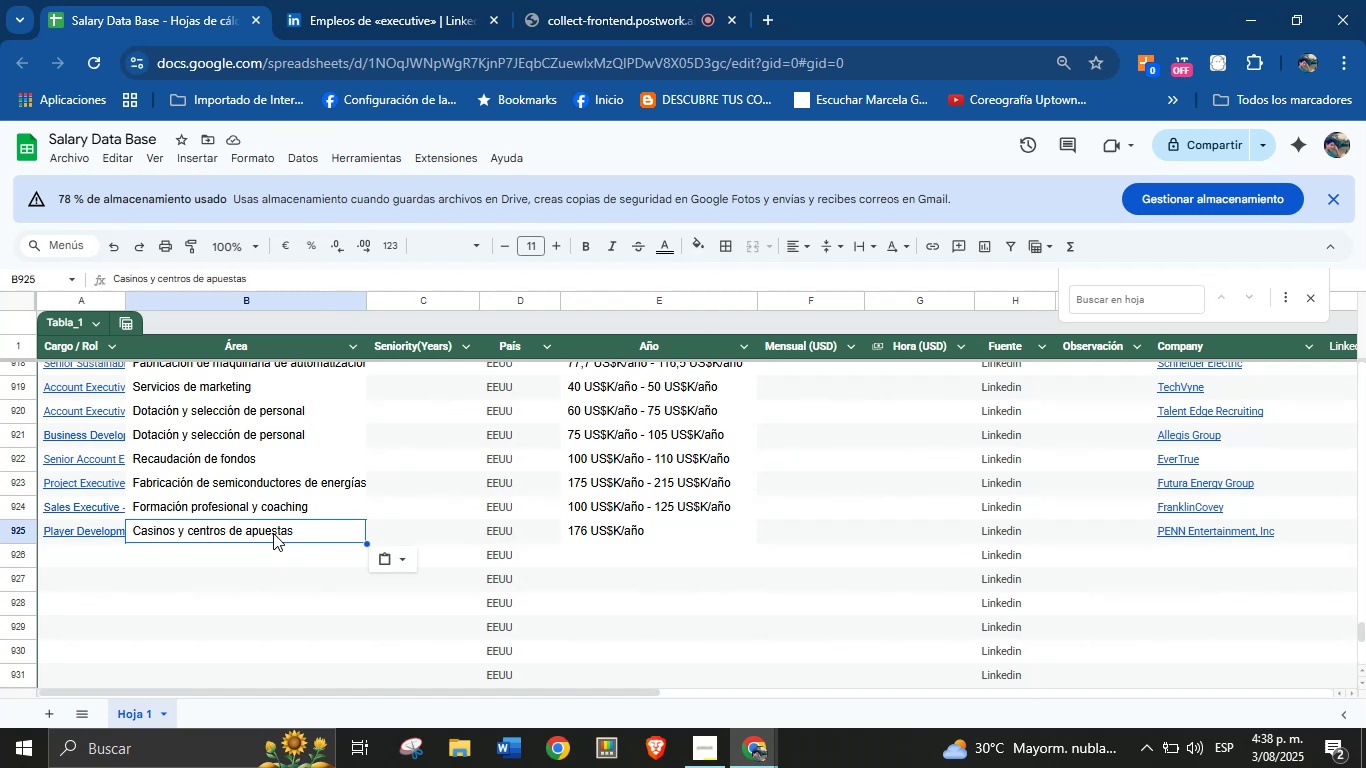 
left_click_drag(start_coordinate=[437, 0], to_coordinate=[424, 0])
 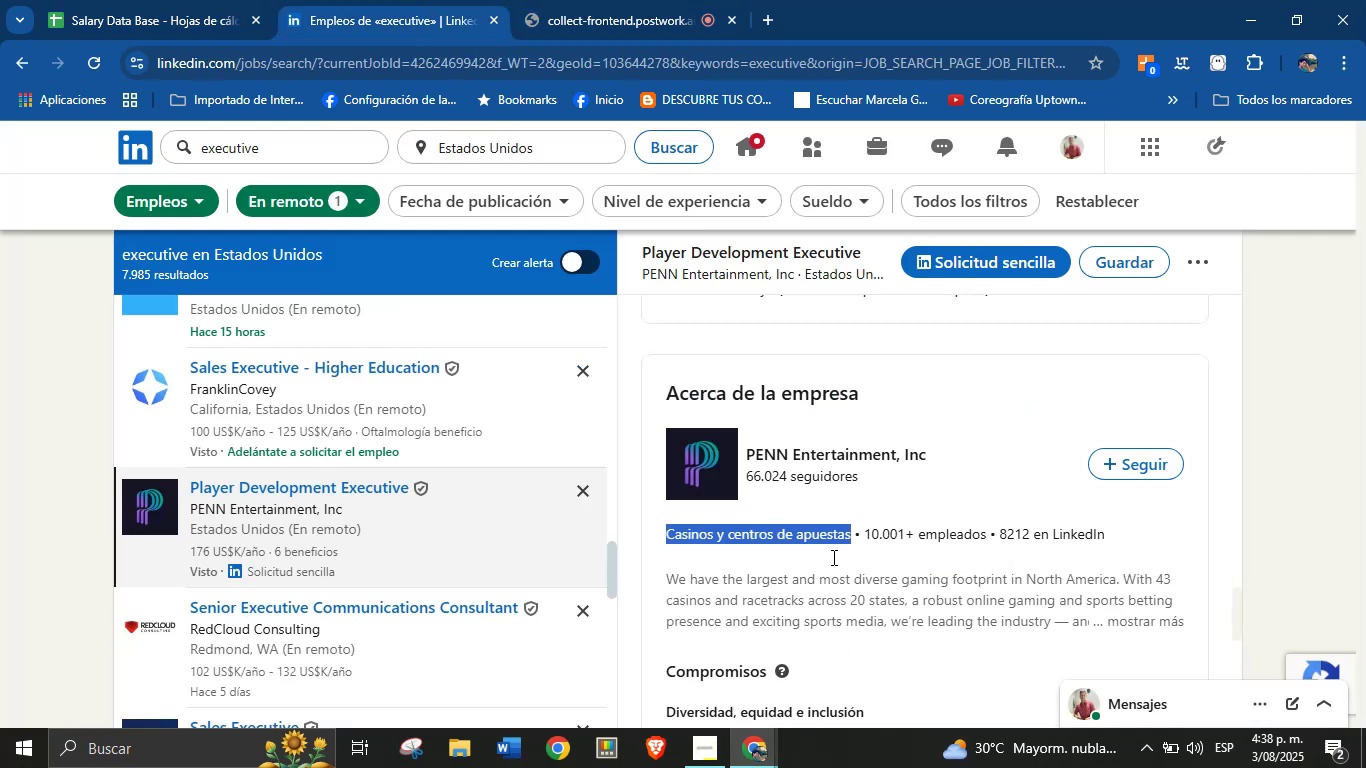 
scroll: coordinate [265, 403], scroll_direction: down, amount: 2.0
 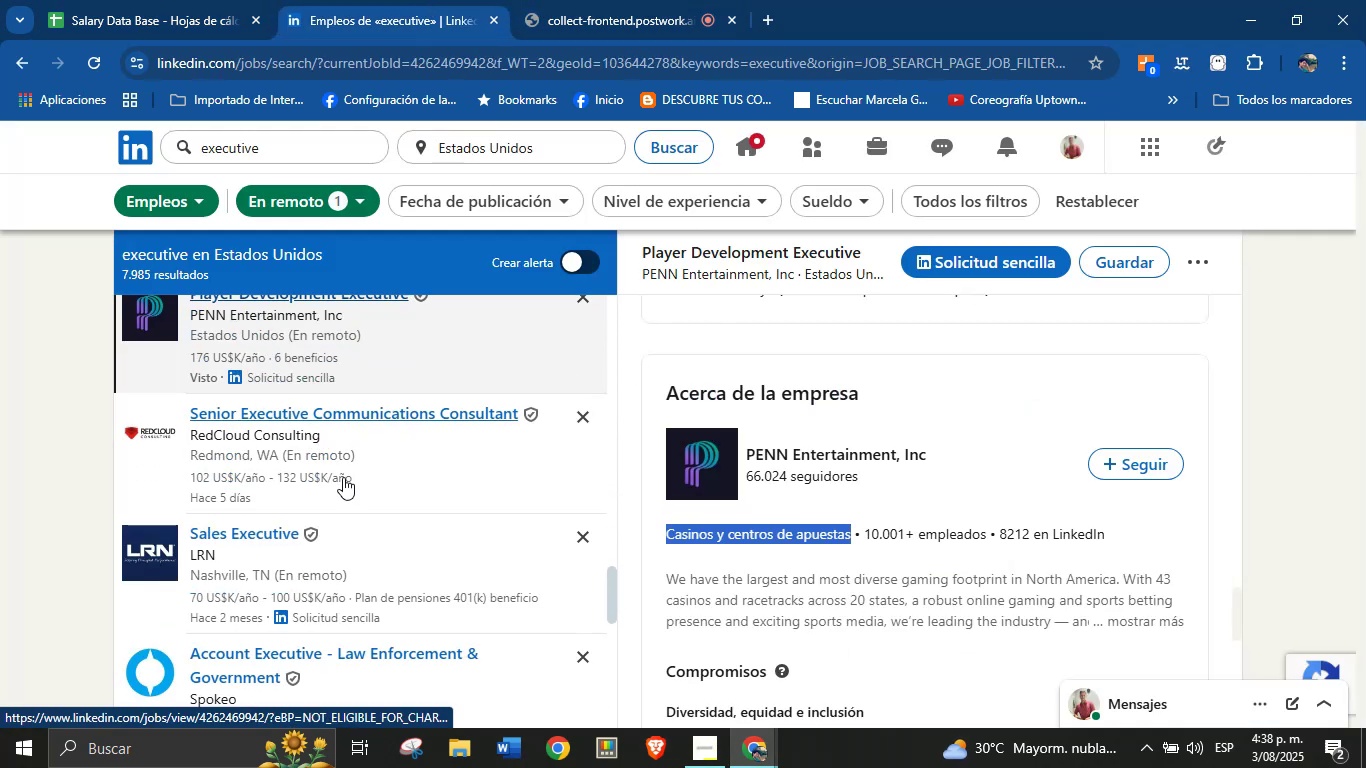 
left_click([325, 414])
 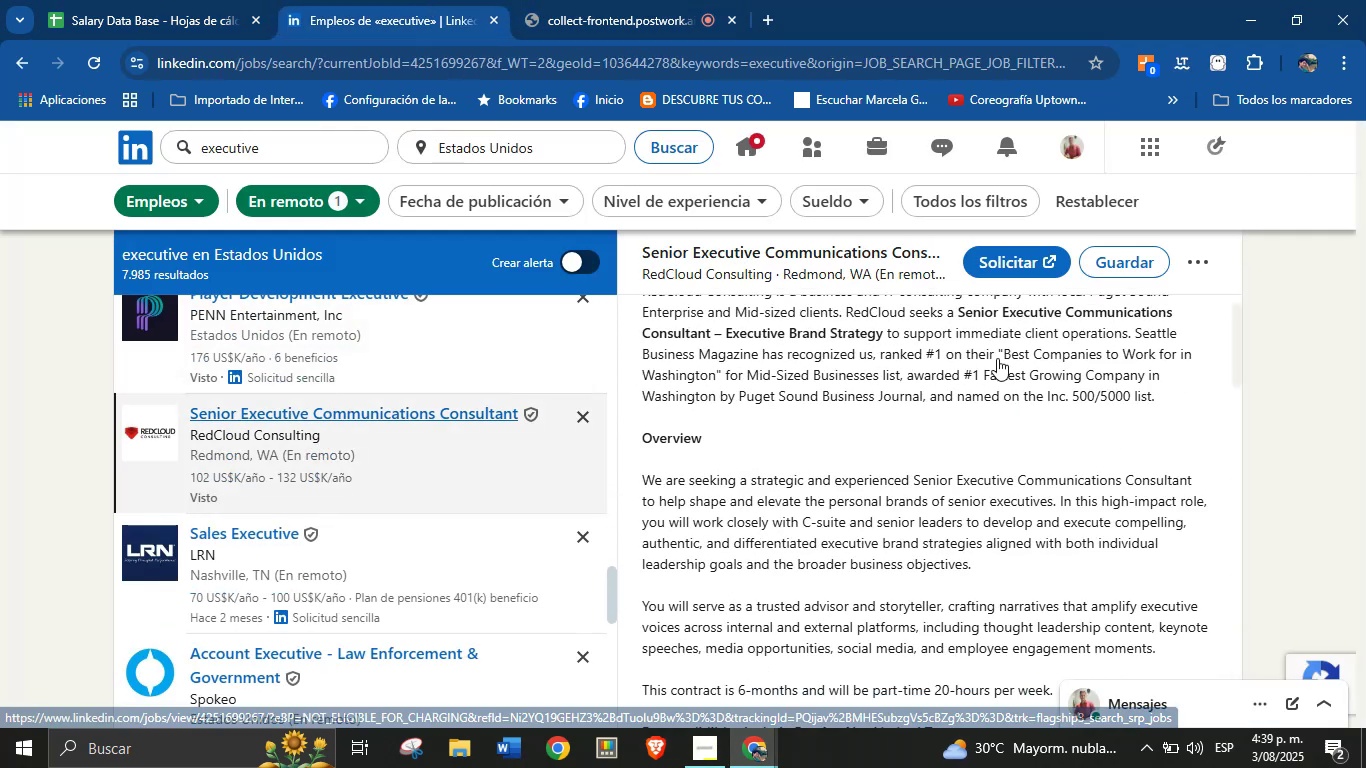 
scroll: coordinate [984, 414], scroll_direction: up, amount: 3.0
 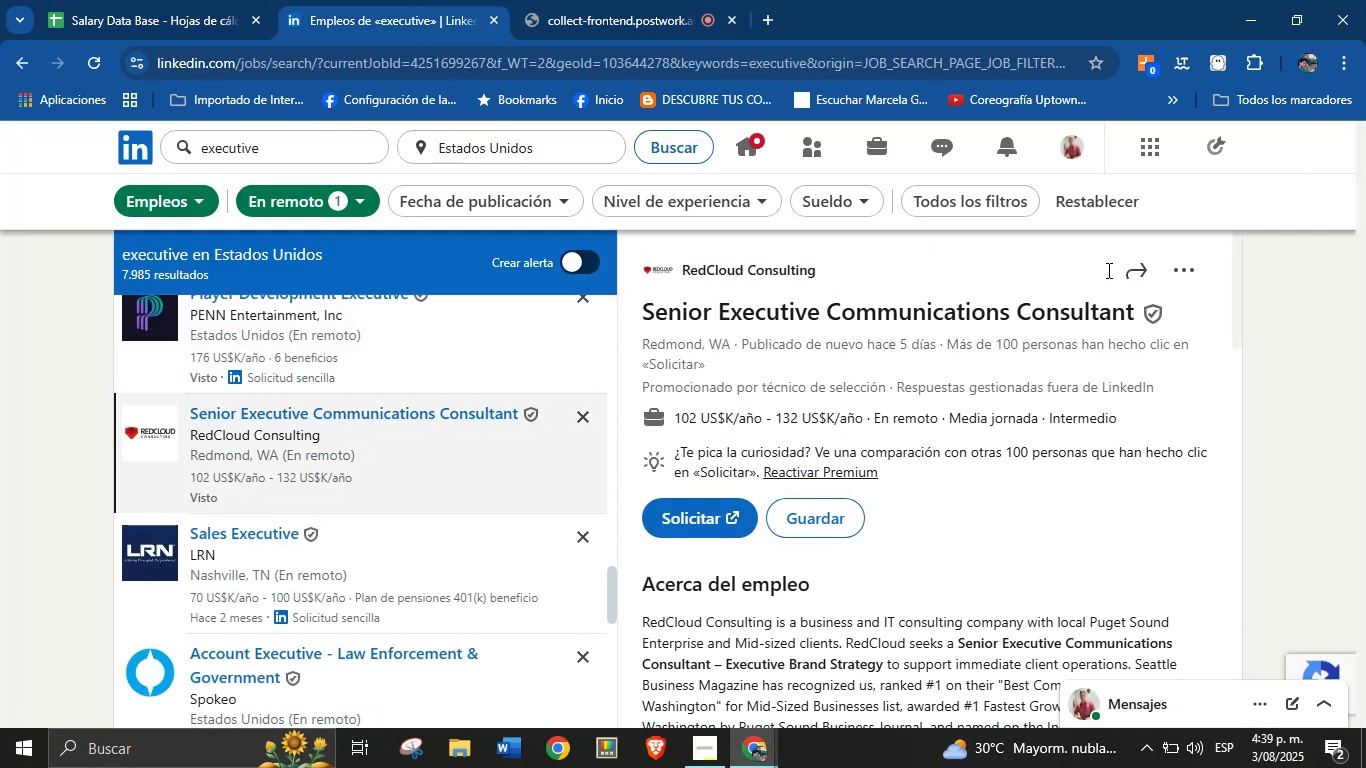 
left_click_drag(start_coordinate=[1179, 309], to_coordinate=[648, 317])
 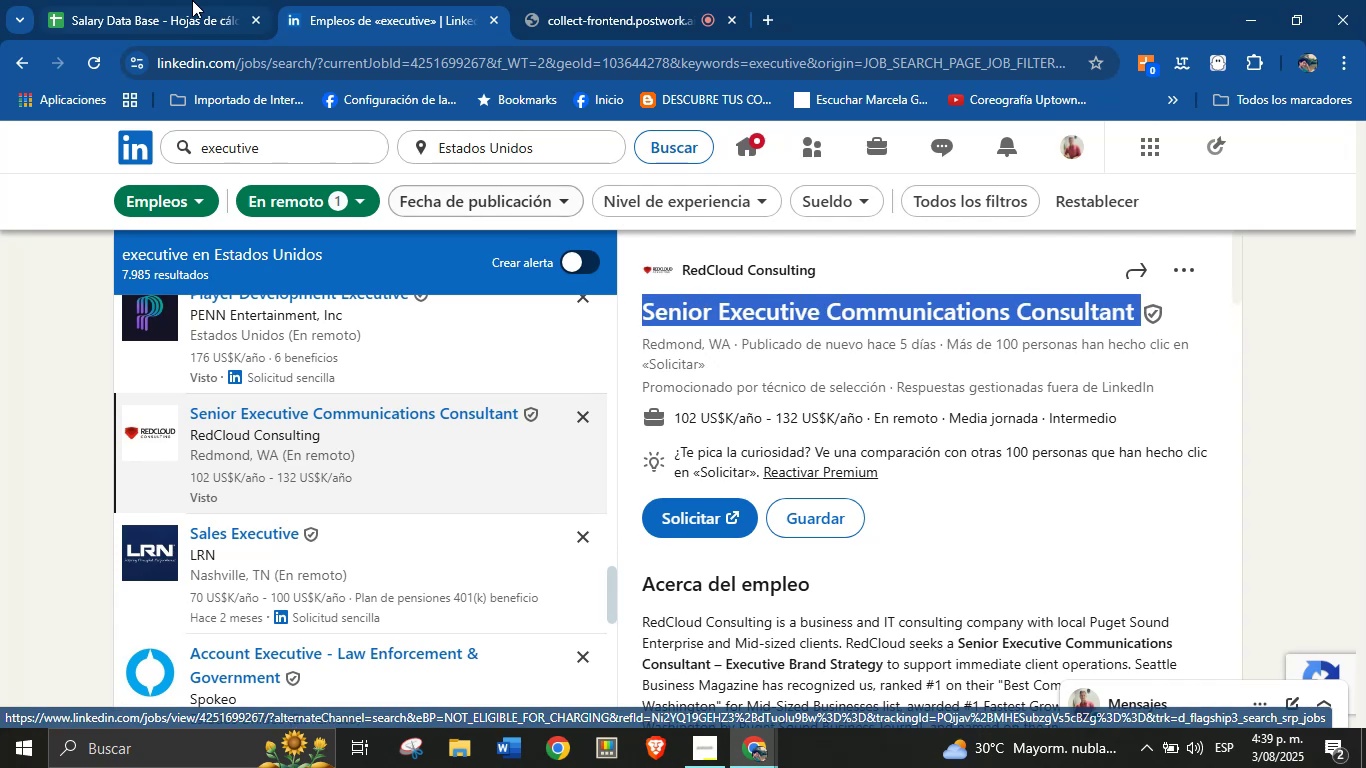 
key(Control+C)
 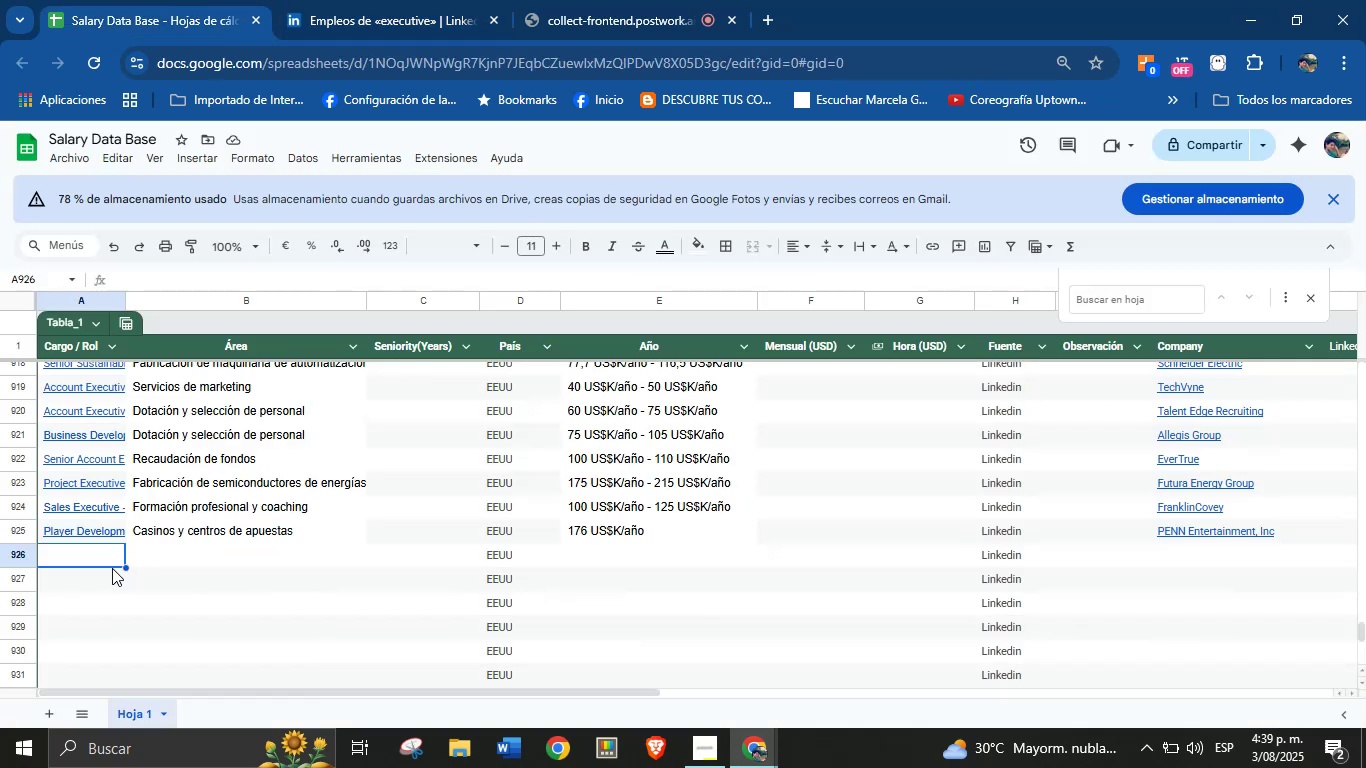 
left_click([110, 555])
 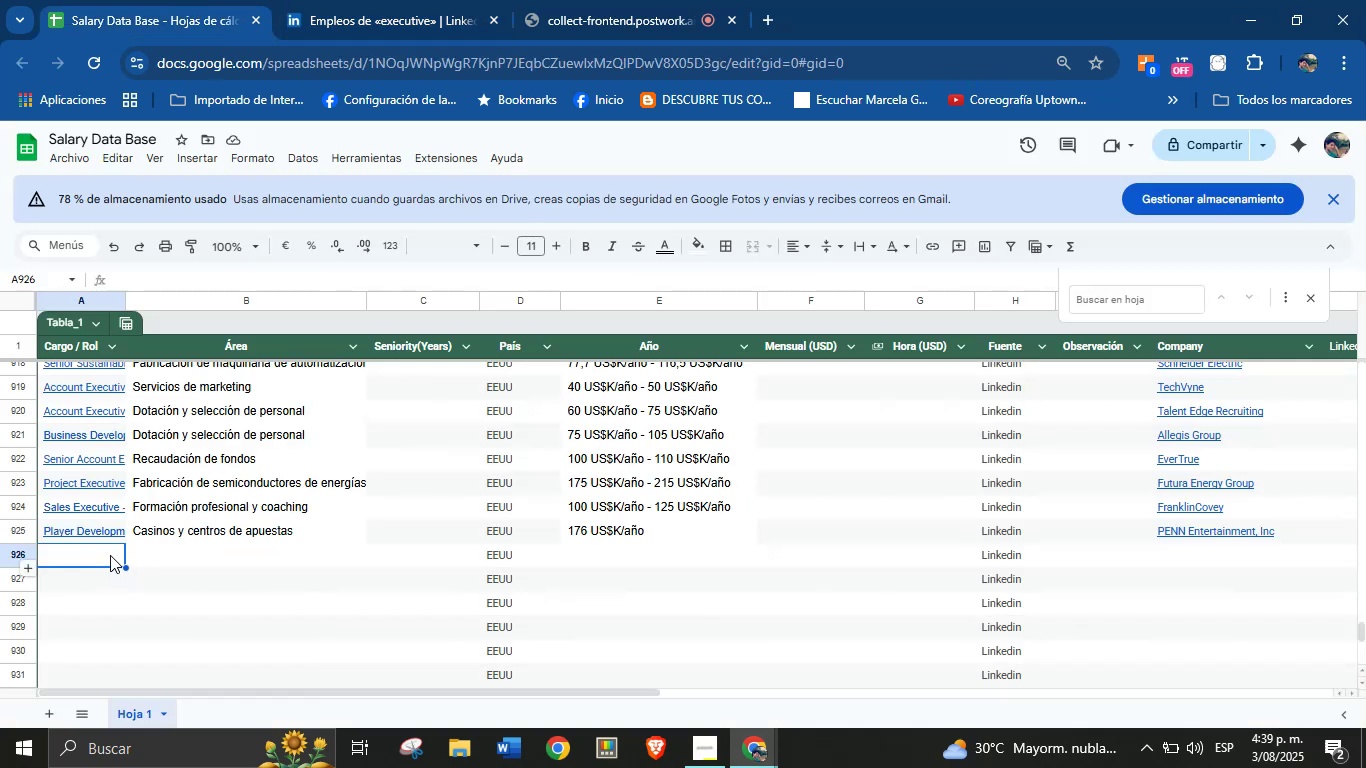 
key(Control+V)
 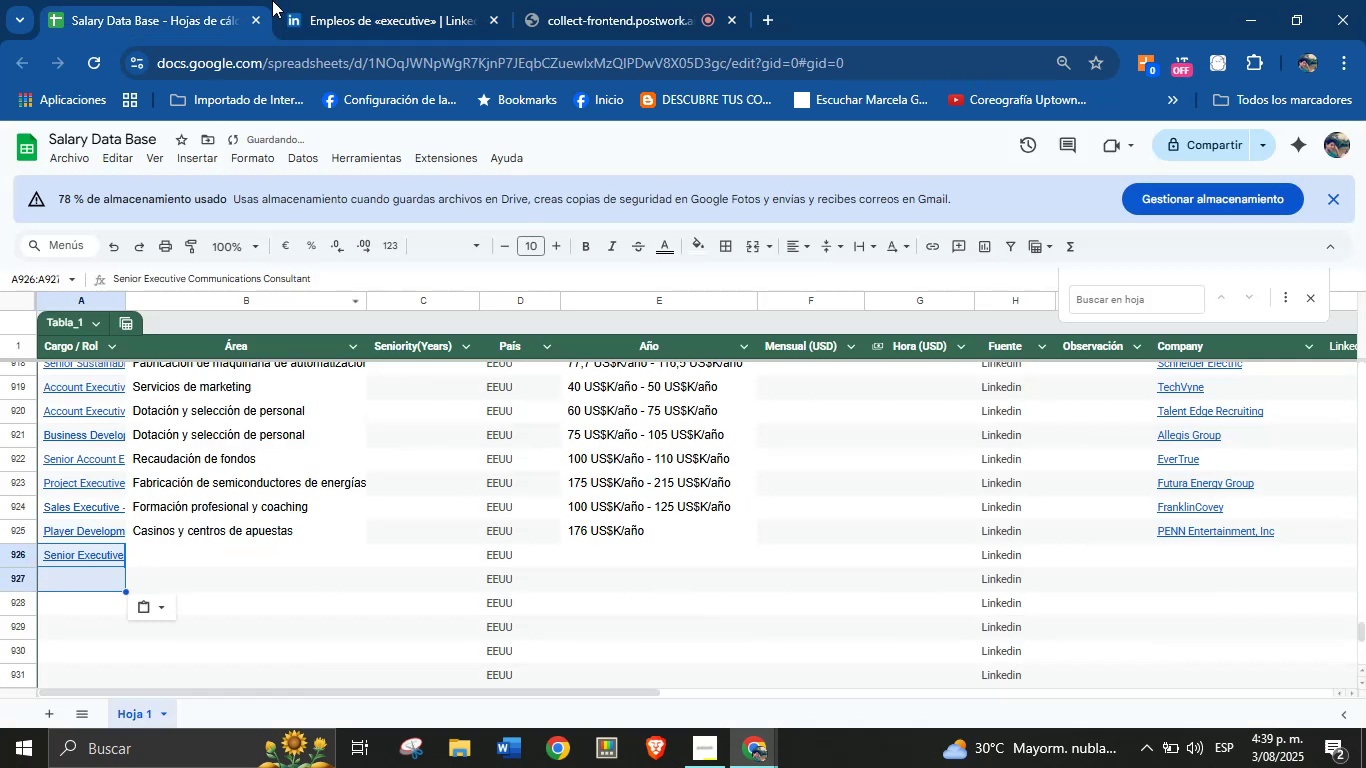 
left_click([342, 0])
 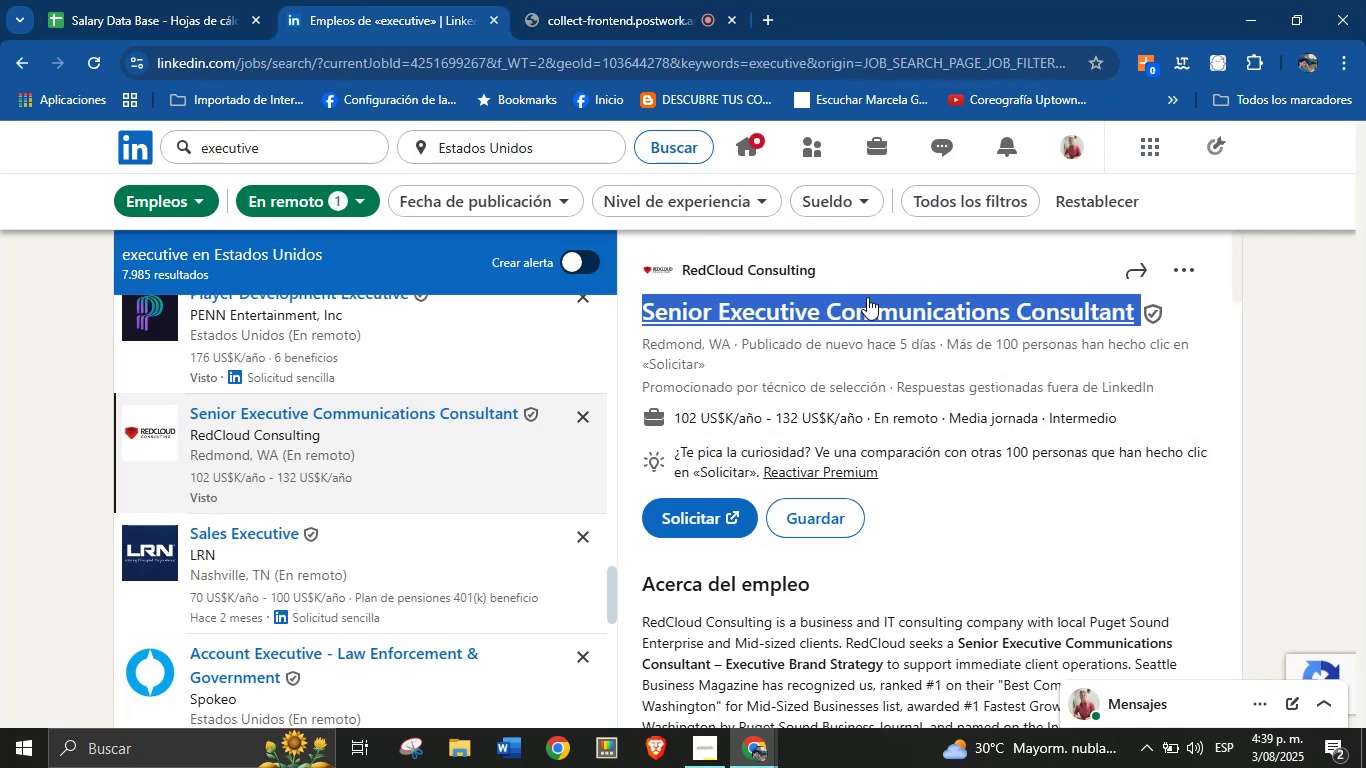 
left_click([884, 279])
 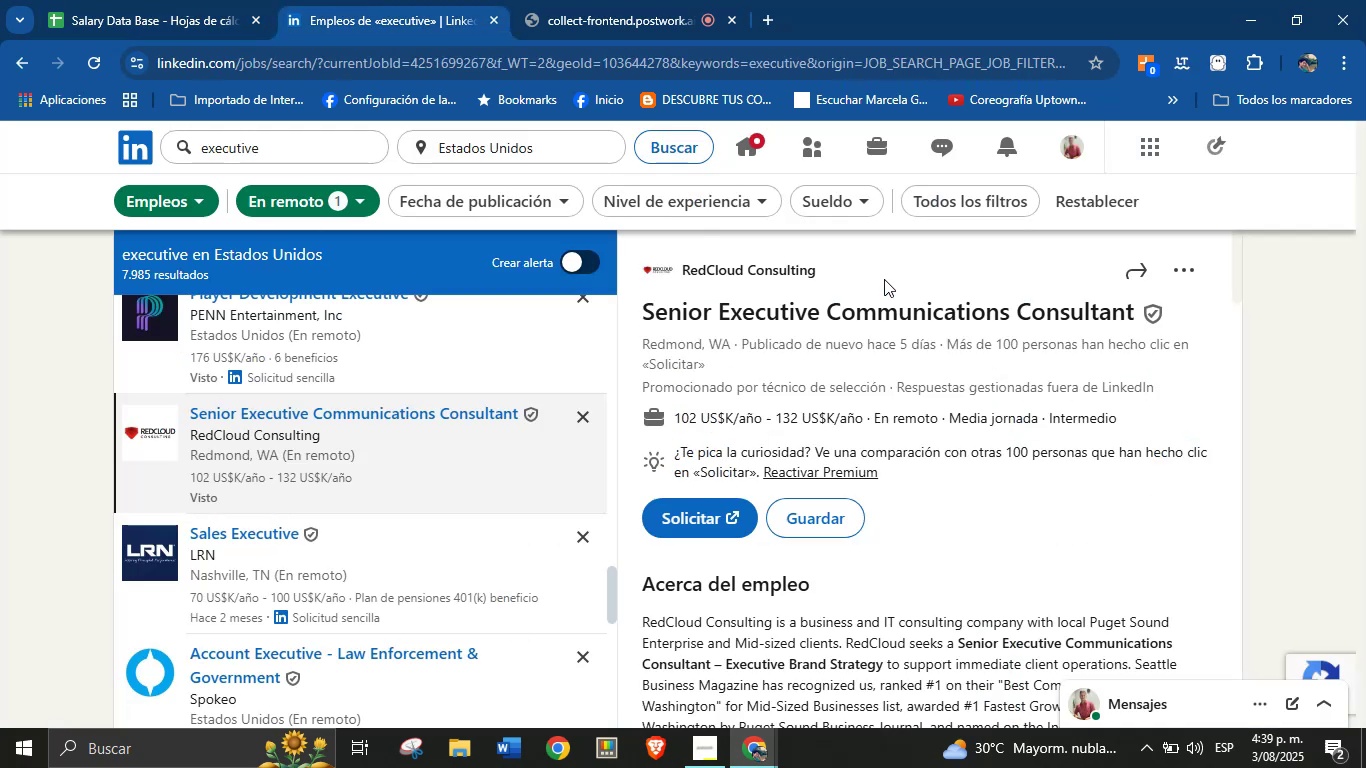 
left_click_drag(start_coordinate=[866, 279], to_coordinate=[684, 273])
 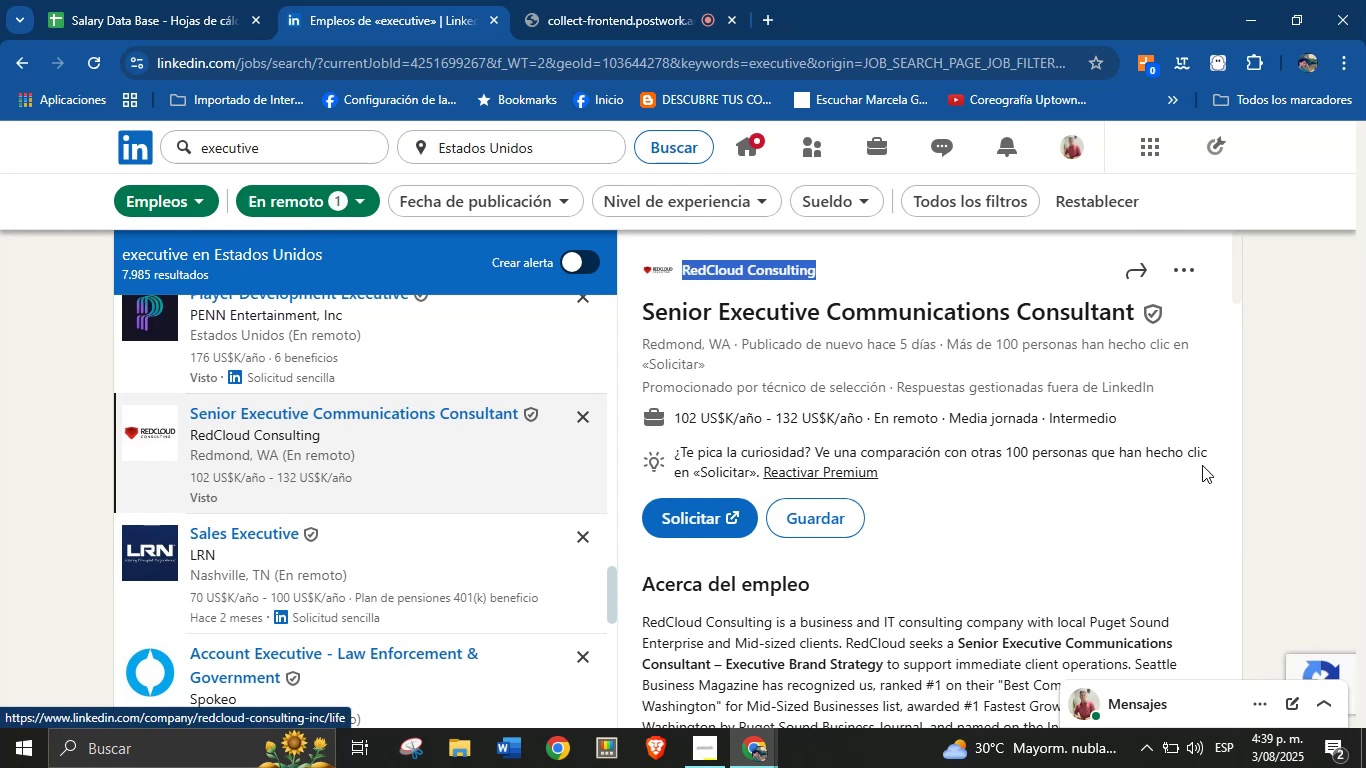 
key(Control+C)
 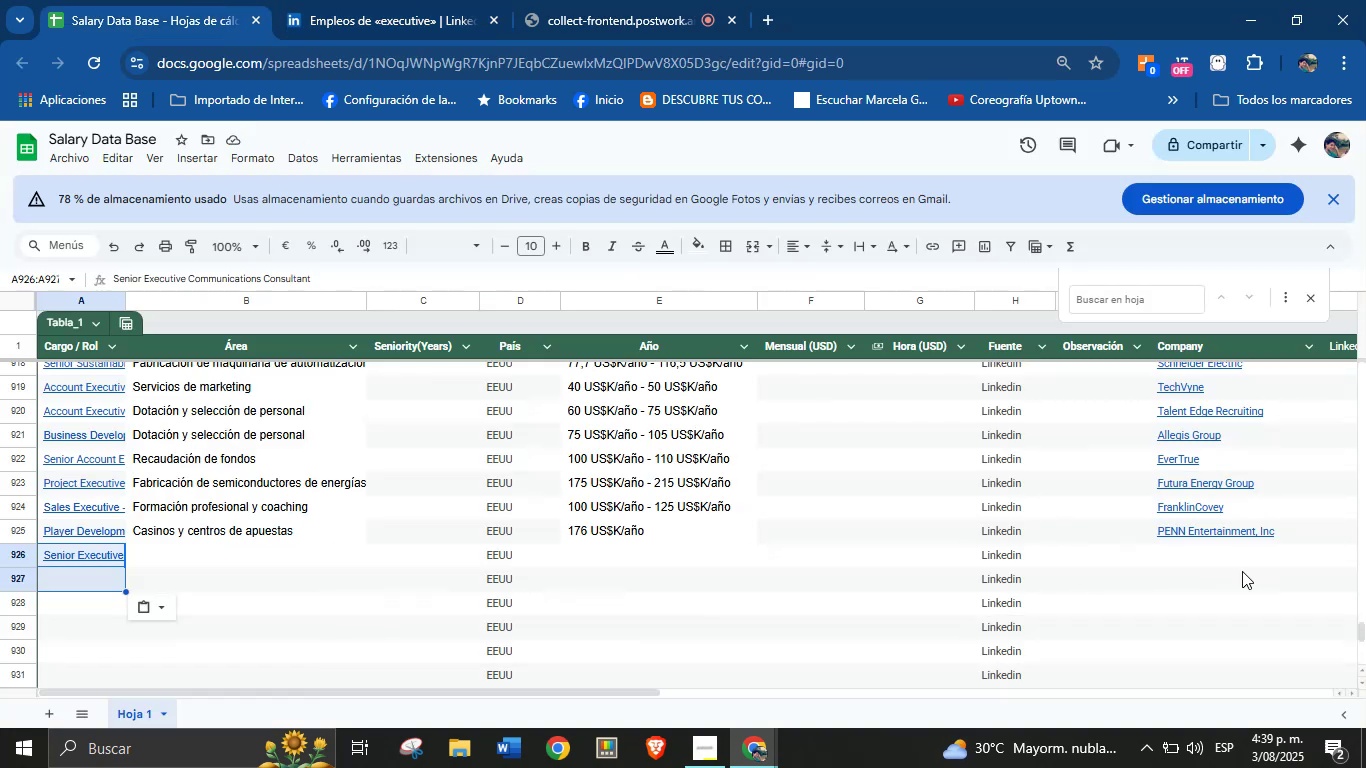 
key(Control+V)
 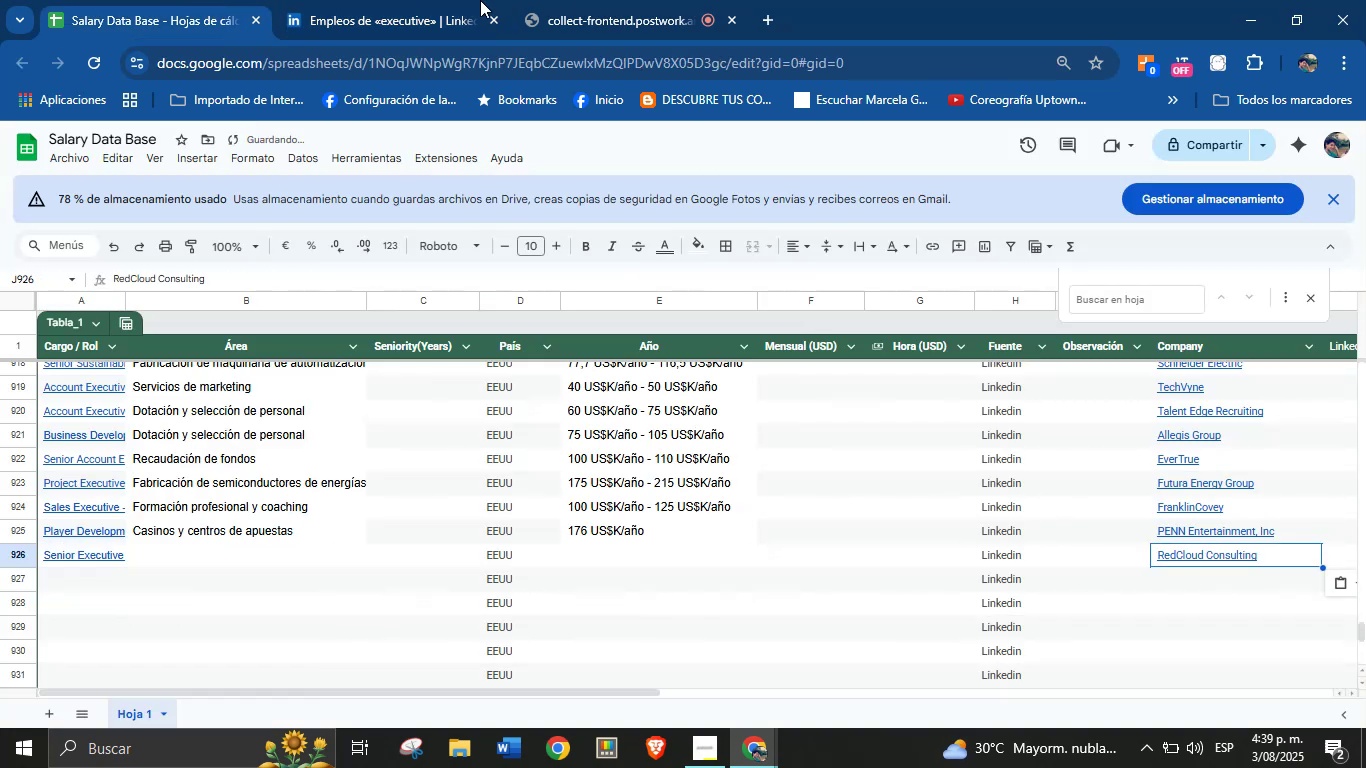 
left_click([461, 0])
 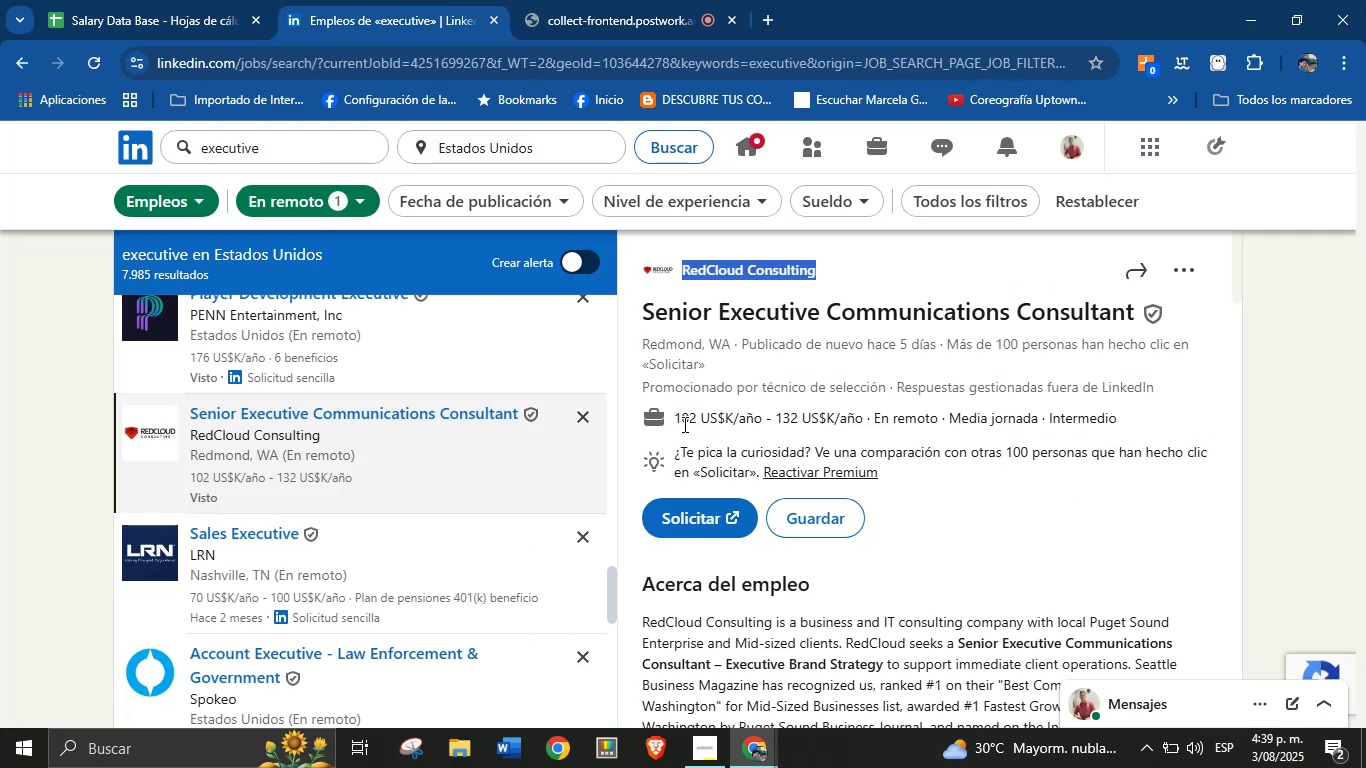 
left_click_drag(start_coordinate=[676, 422], to_coordinate=[864, 417])
 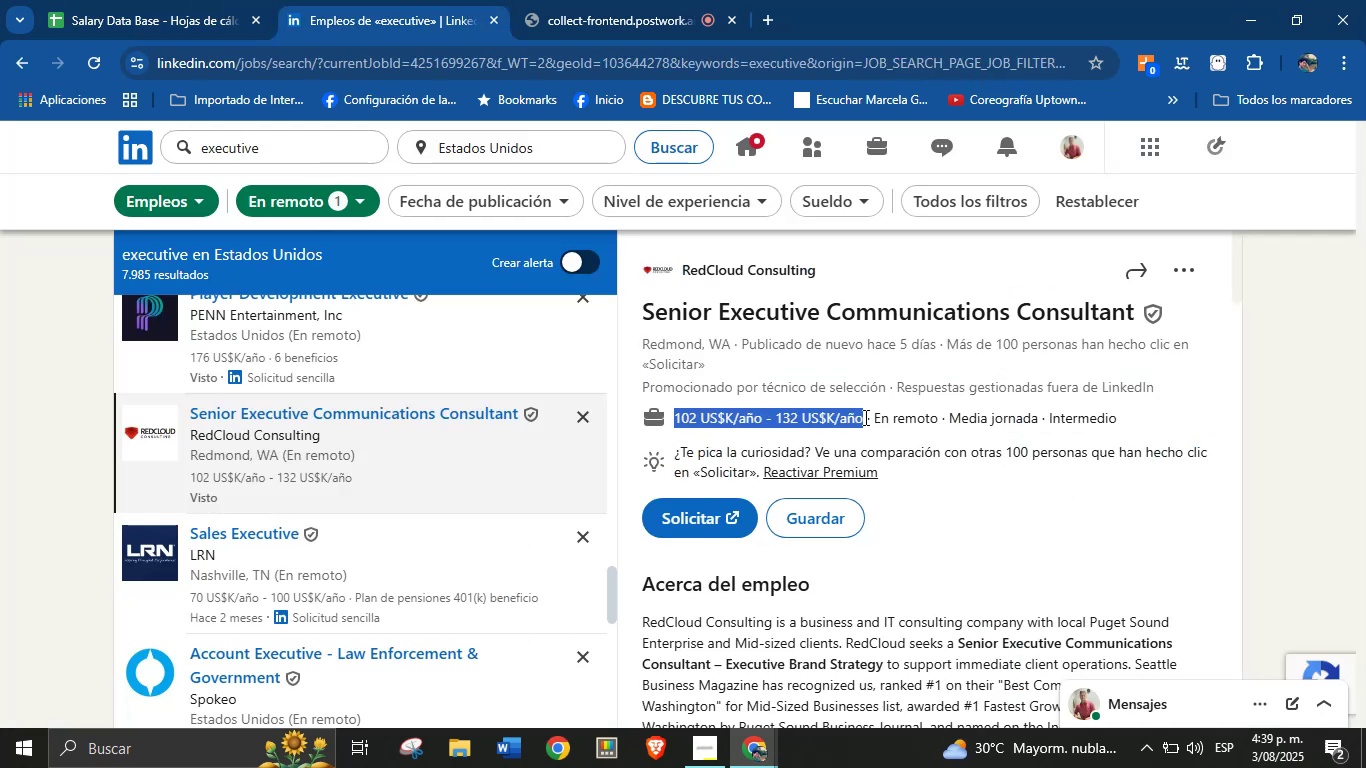 
key(Control+C)
 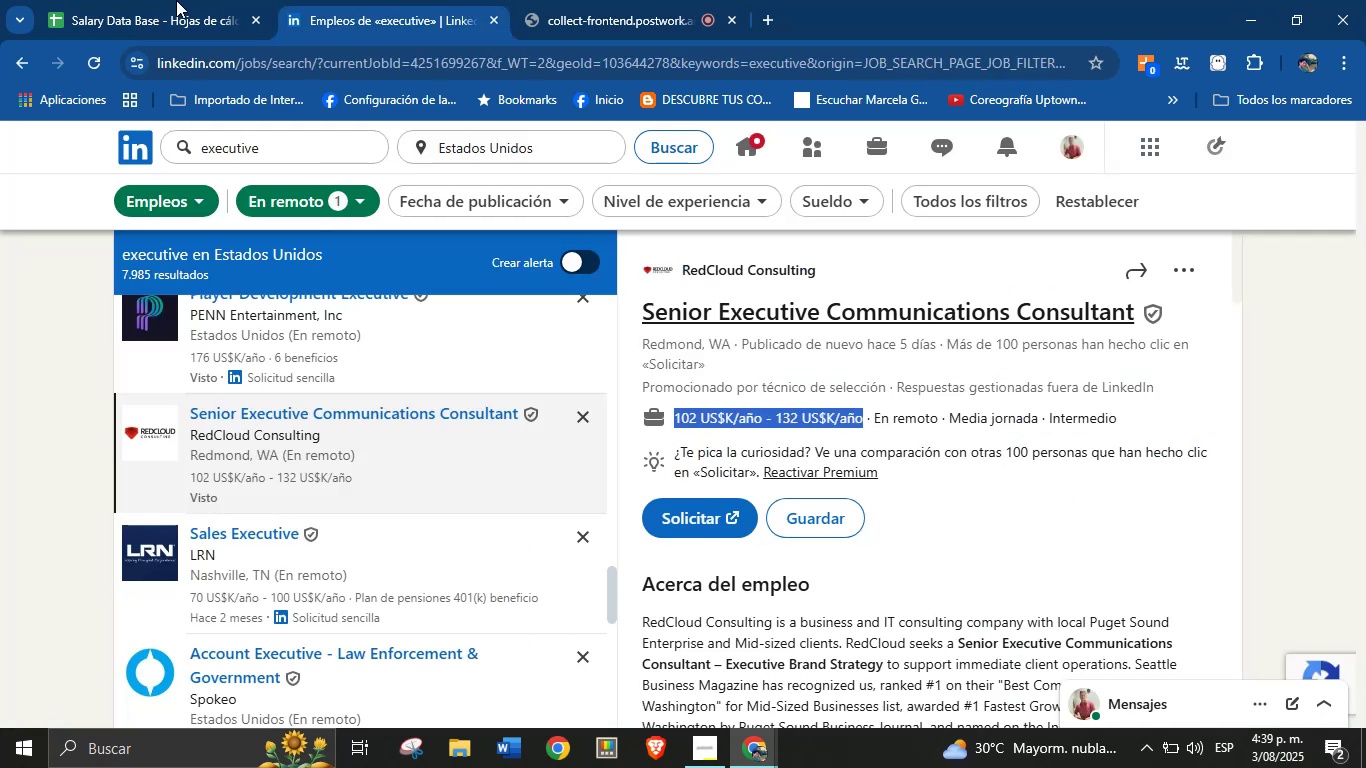 
left_click([161, 0])
 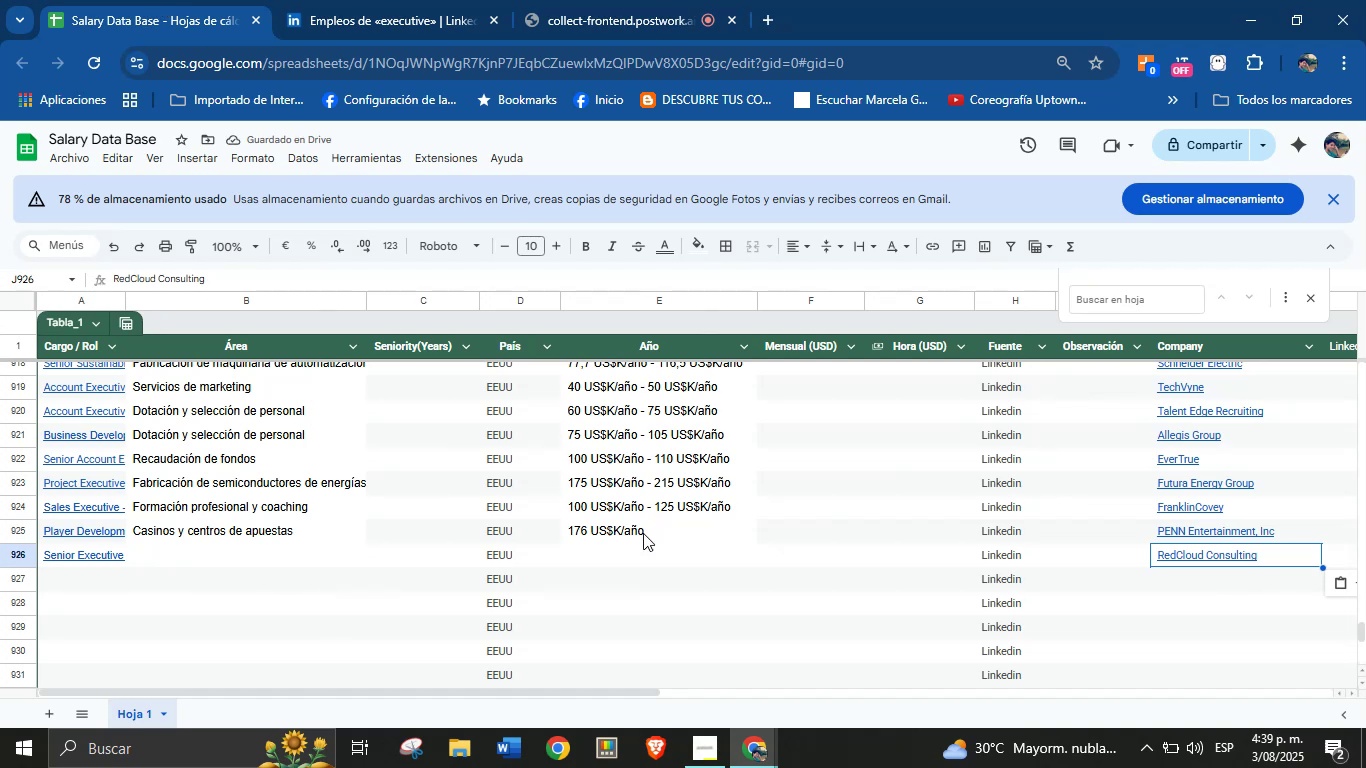 
left_click([628, 549])
 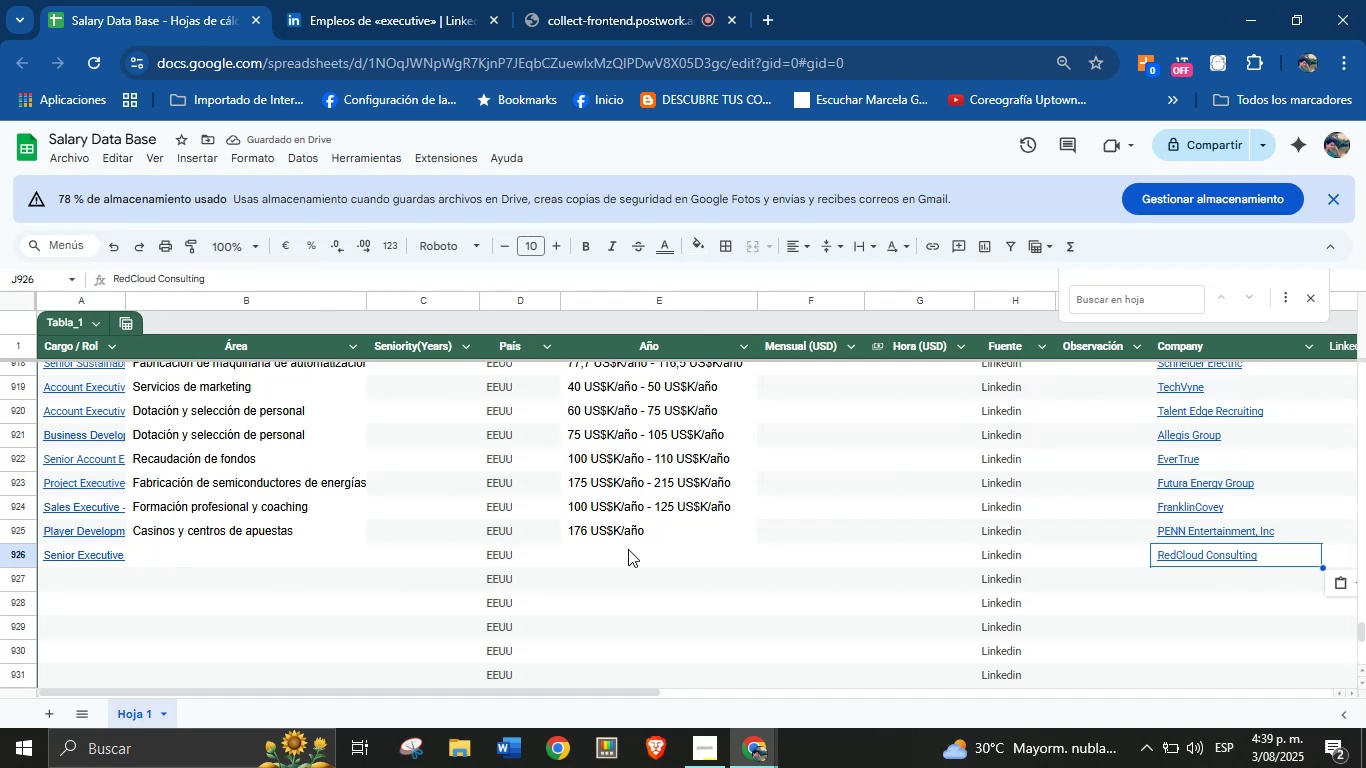 
key(Control+V)
 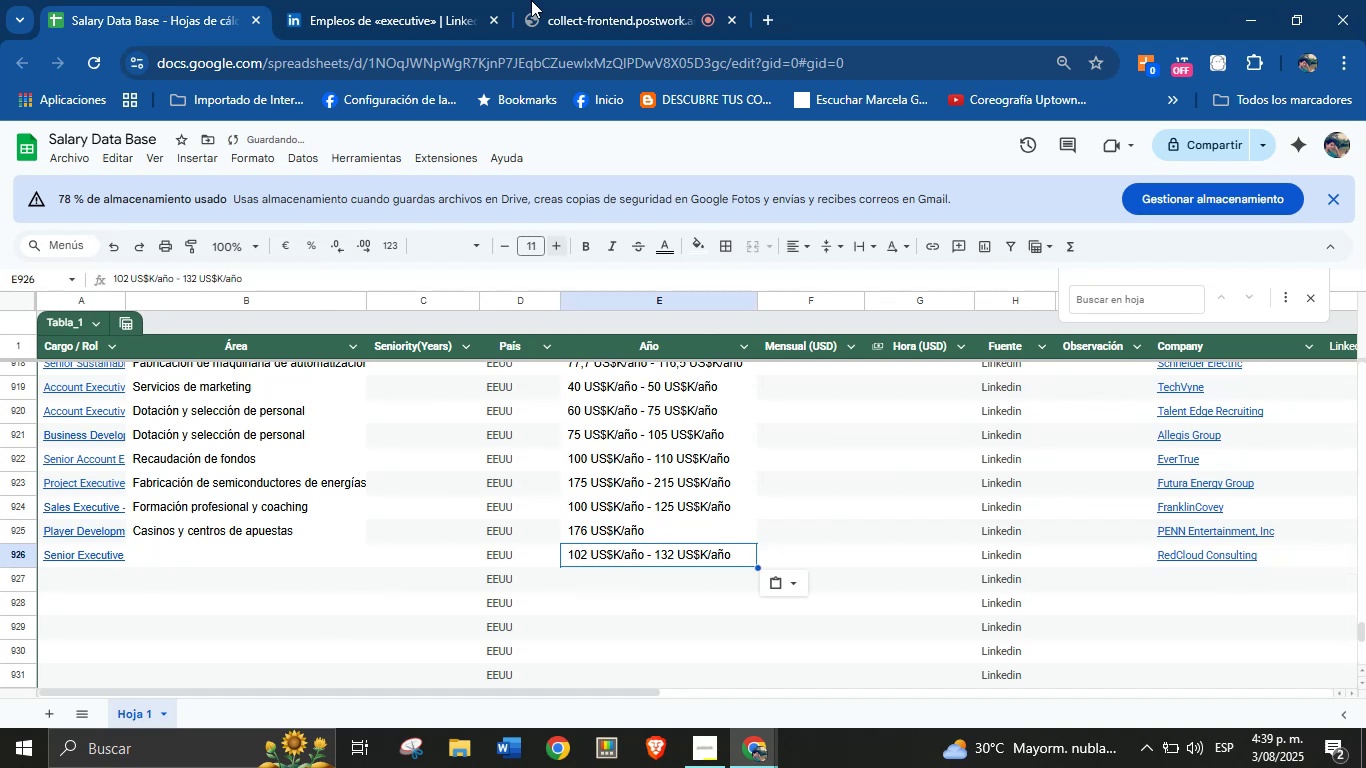 
left_click([450, 0])
 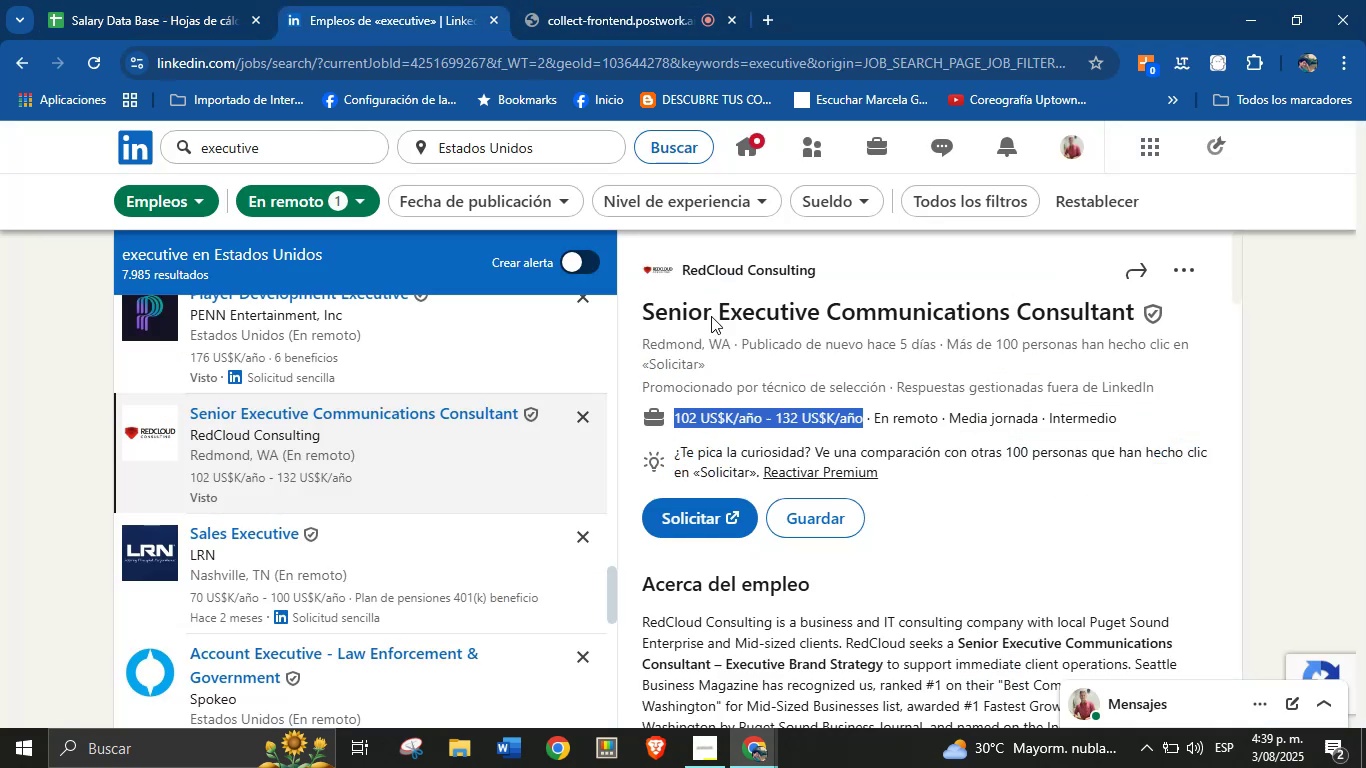 
scroll: coordinate [880, 547], scroll_direction: down, amount: 25.0
 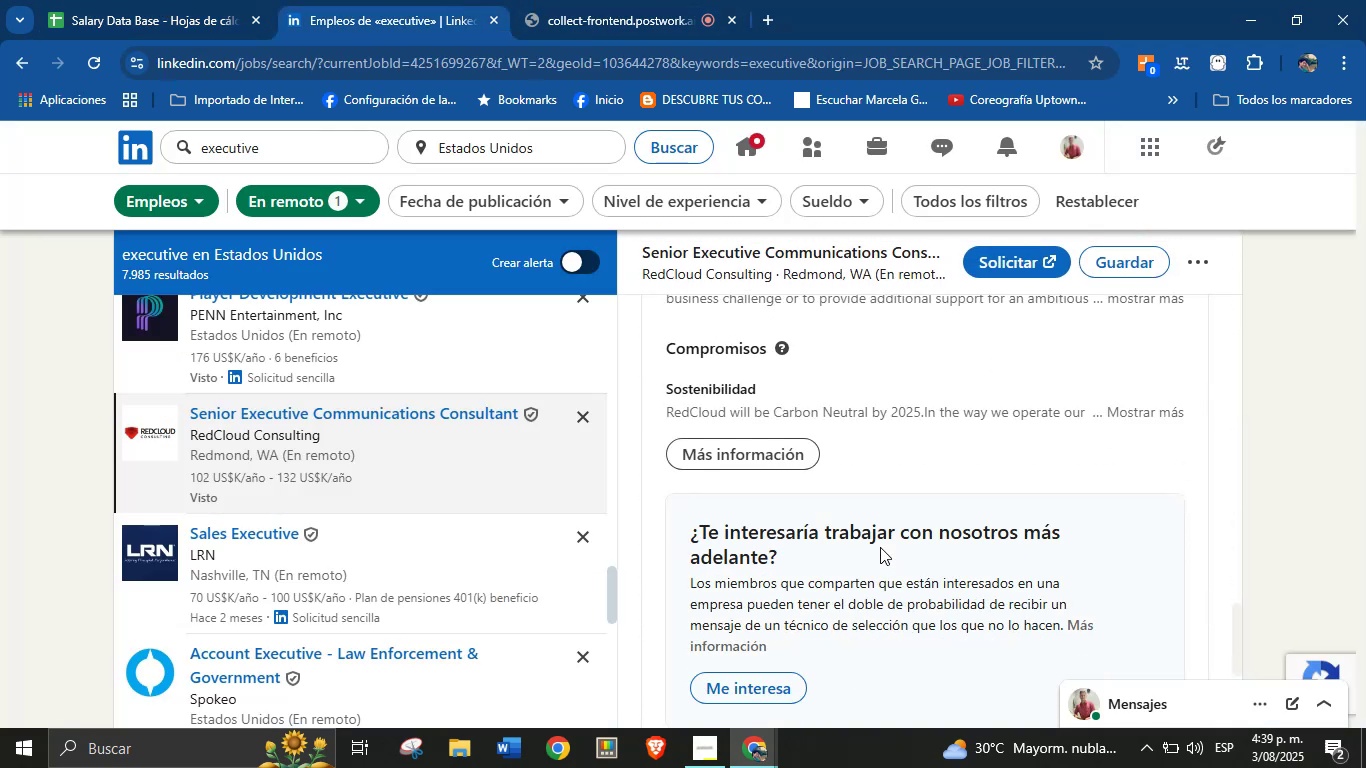 
scroll: coordinate [862, 547], scroll_direction: up, amount: 4.0
 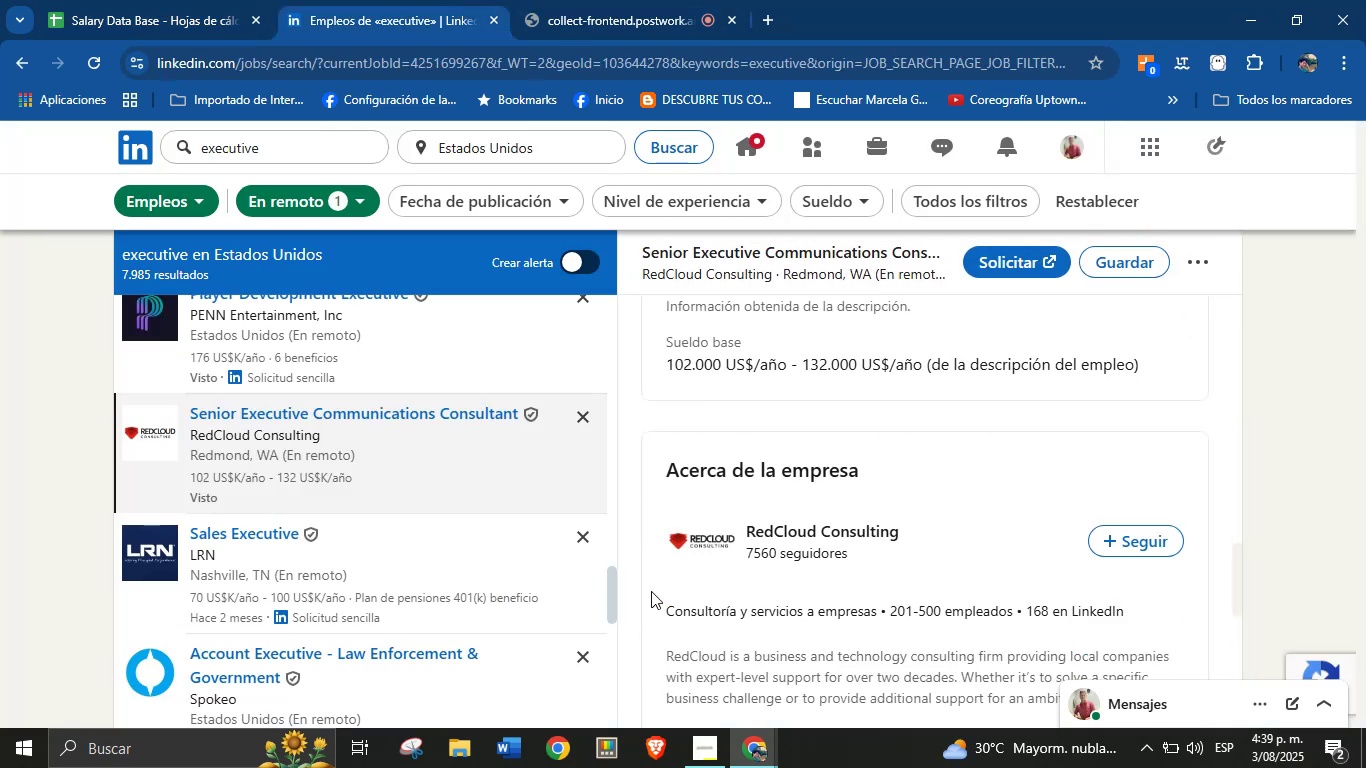 
left_click_drag(start_coordinate=[667, 607], to_coordinate=[875, 613])
 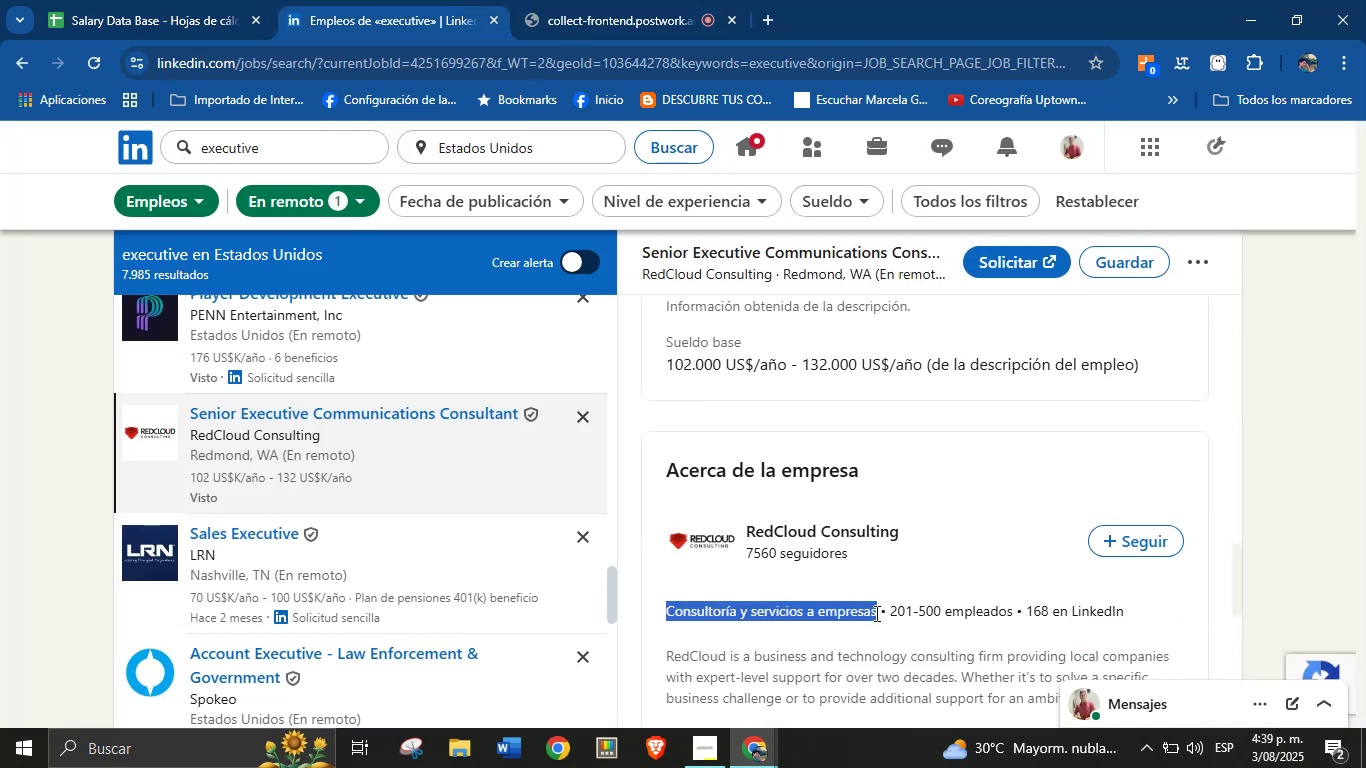 
key(Control+C)
 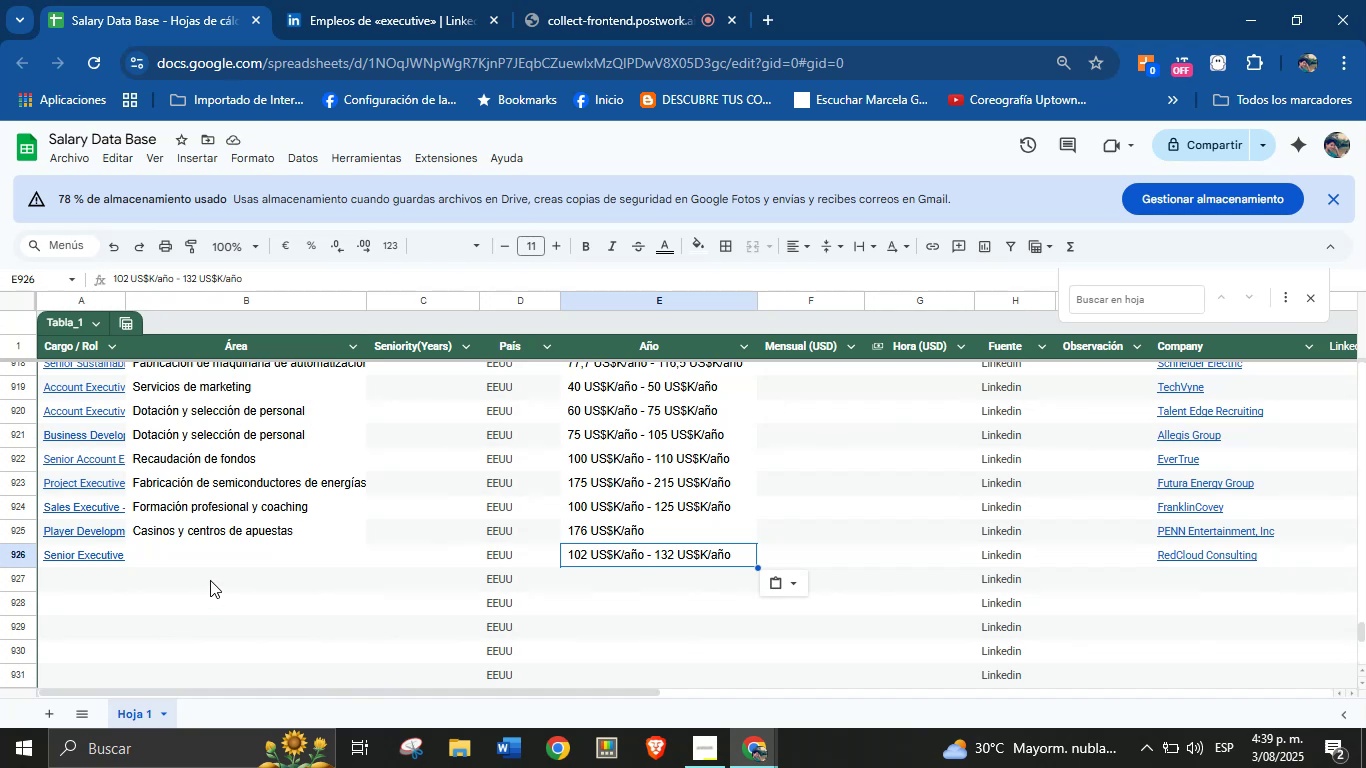 
double_click([249, 554])
 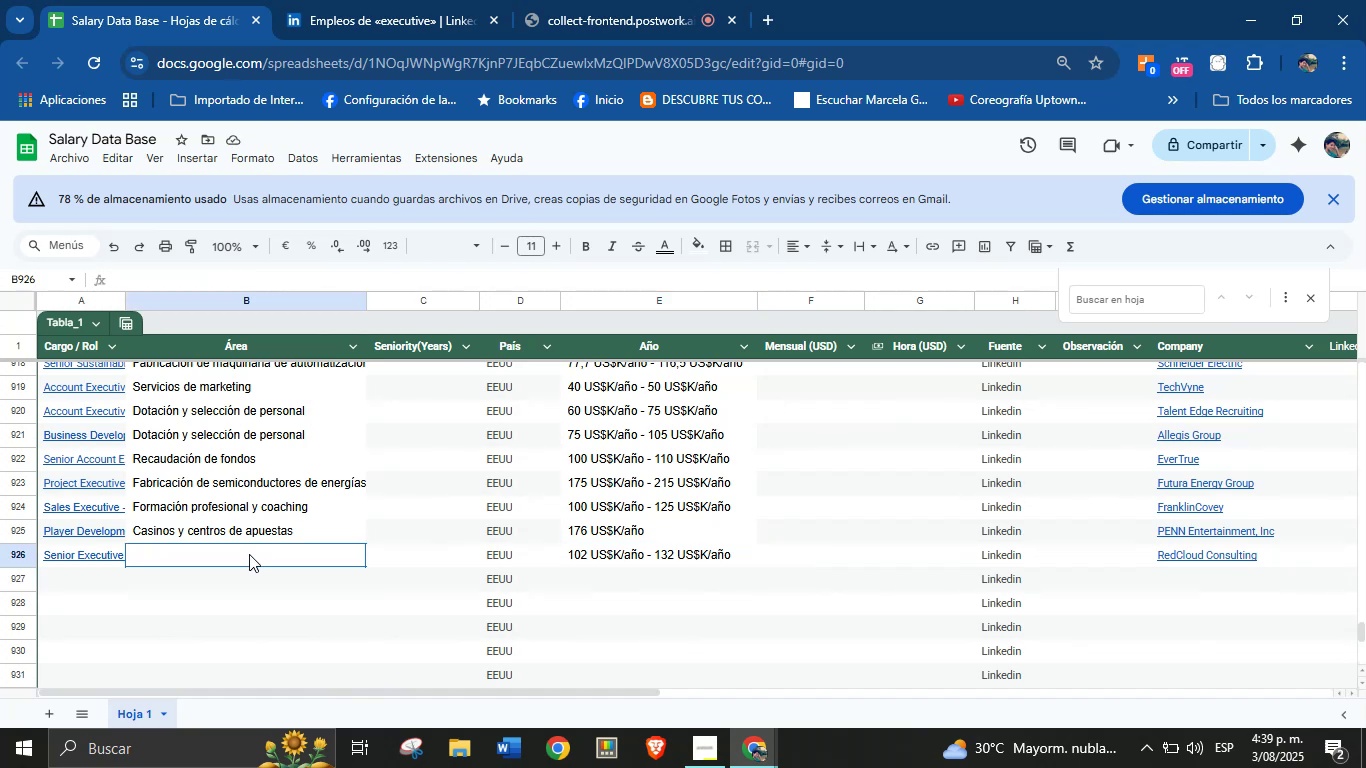 
key(Control+V)
 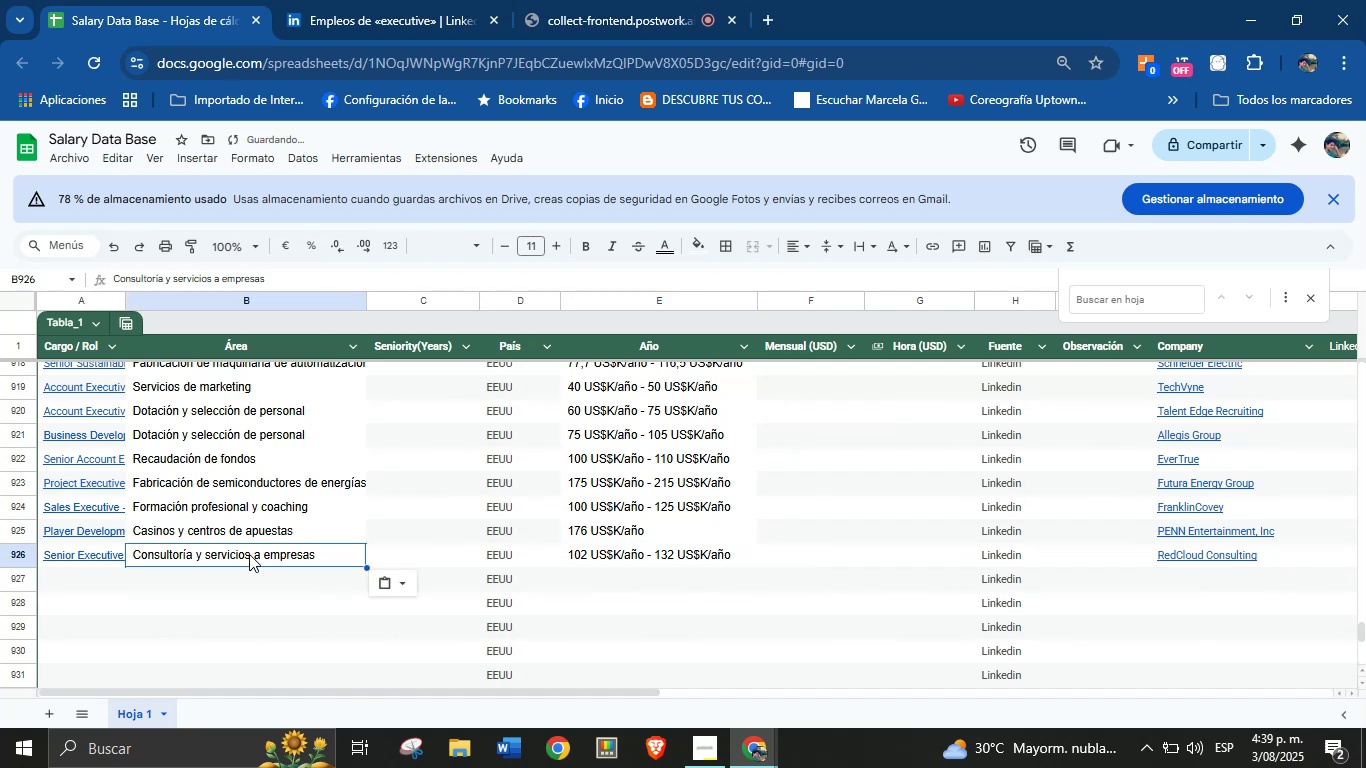 
scroll: coordinate [249, 556], scroll_direction: down, amount: 1.0
 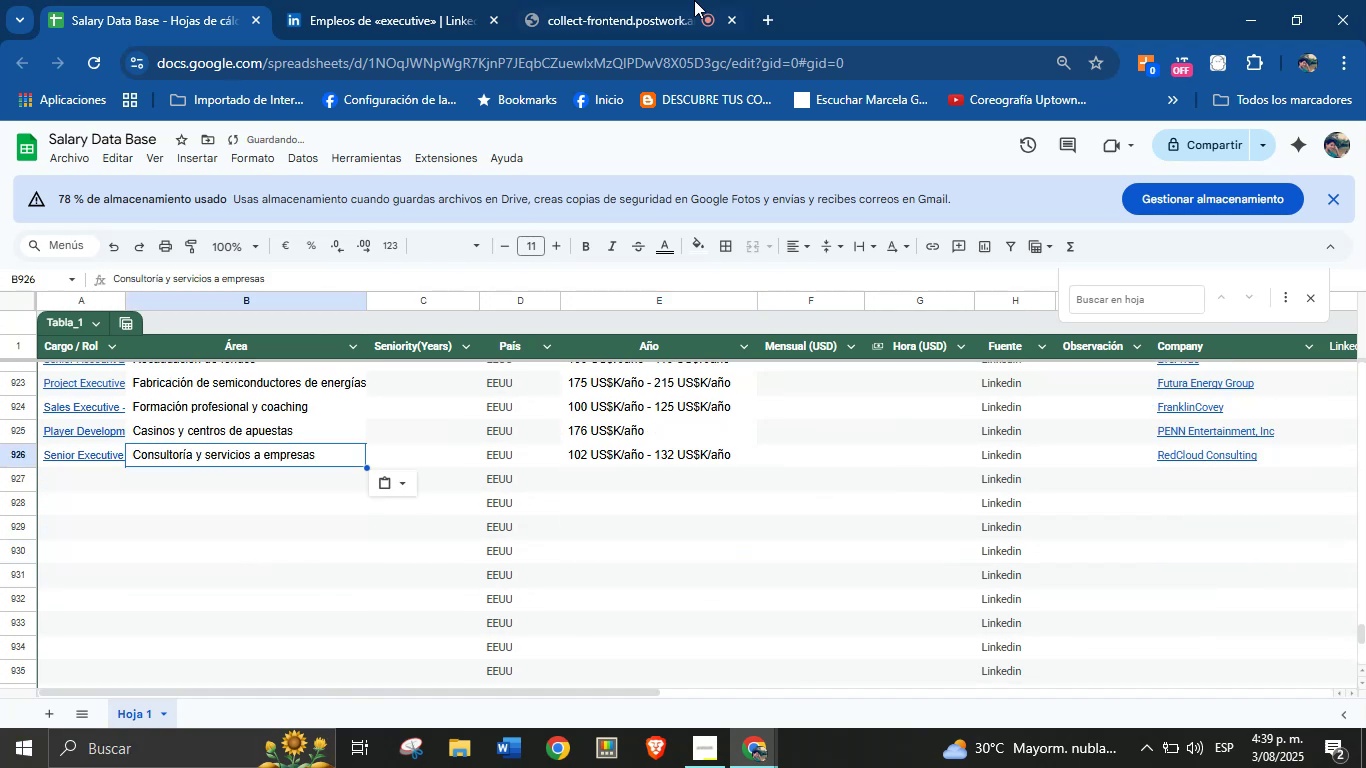 
left_click([350, 0])
 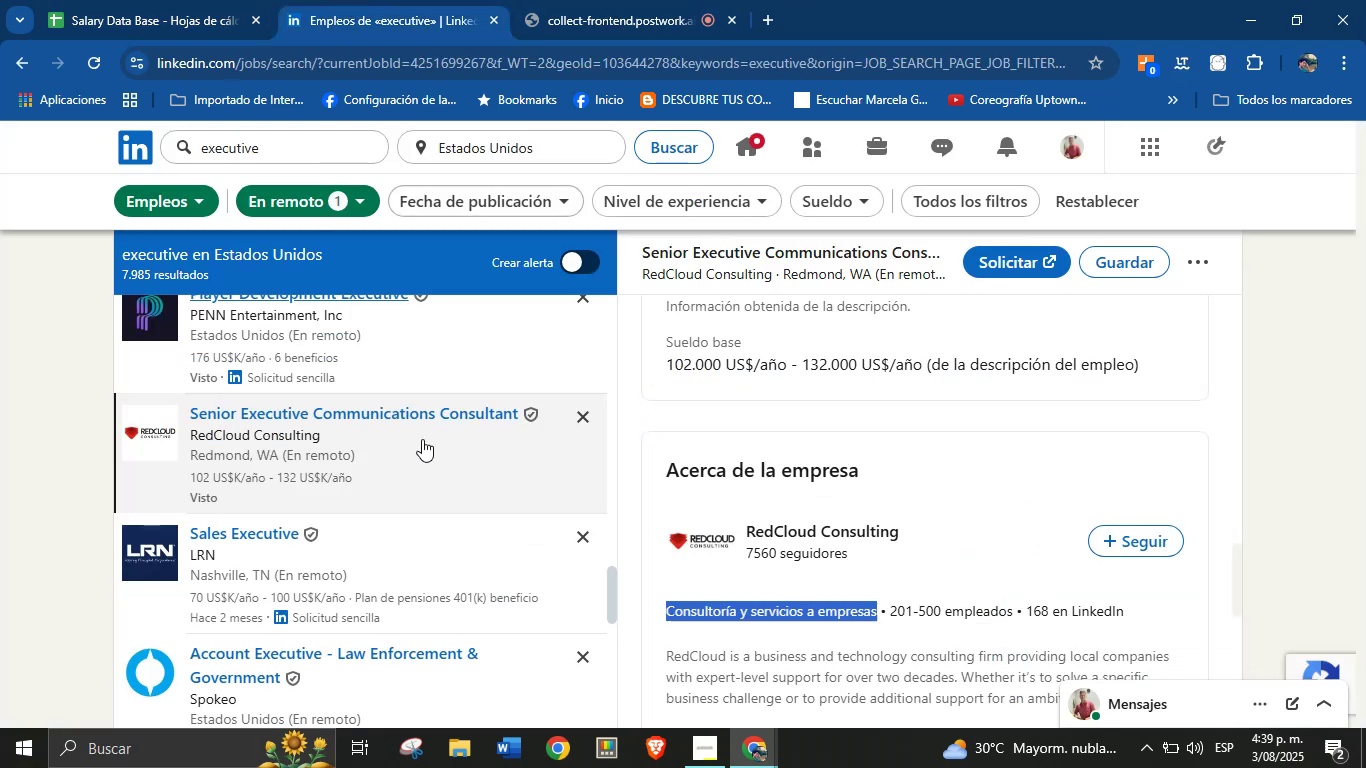 
scroll: coordinate [422, 440], scroll_direction: down, amount: 1.0
 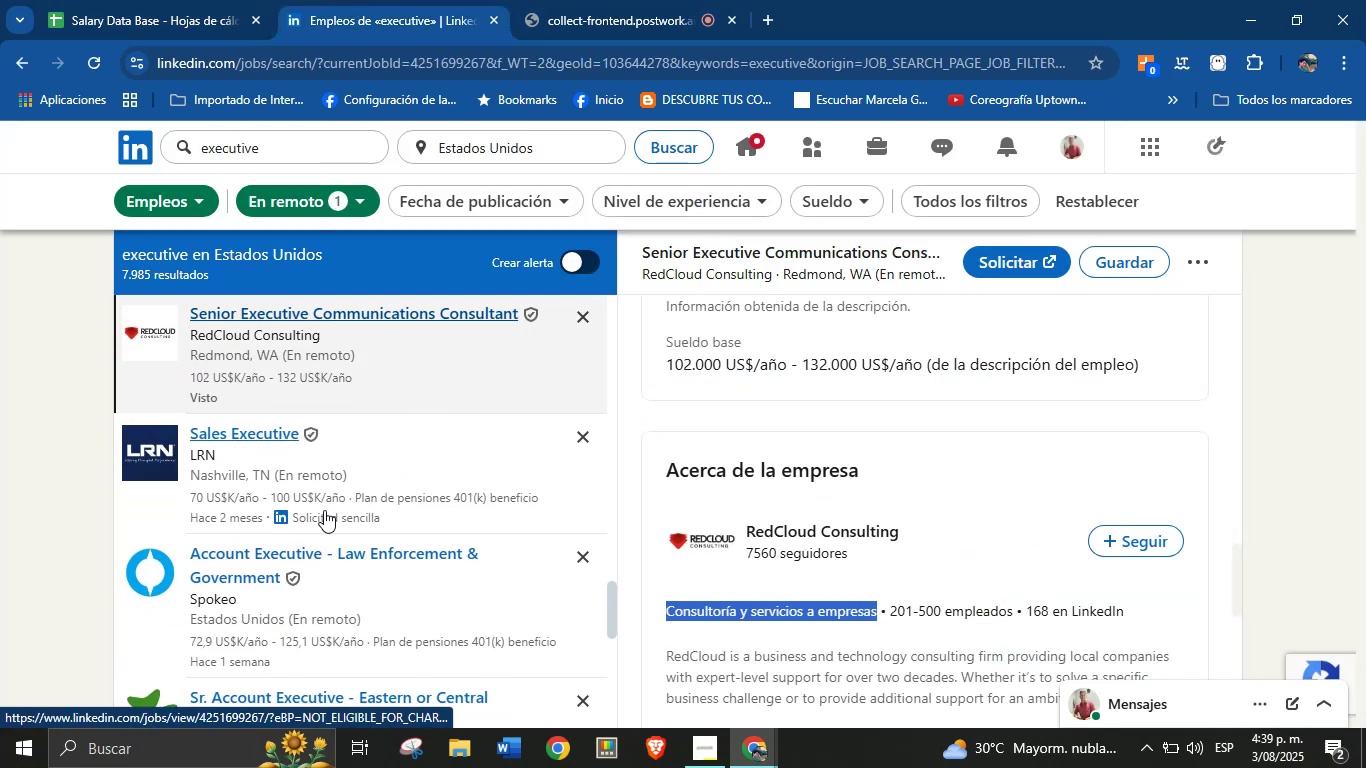 
left_click([332, 538])
 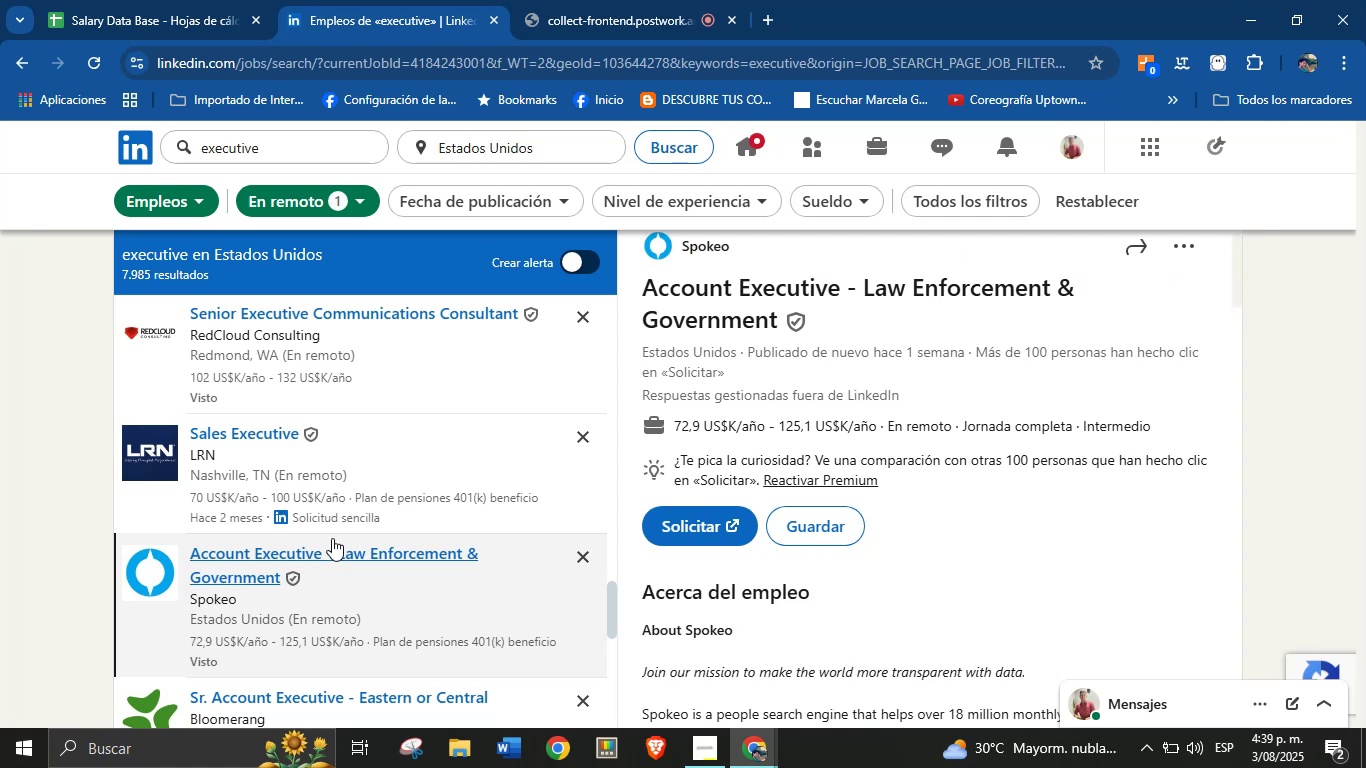 
wait(13.9)
 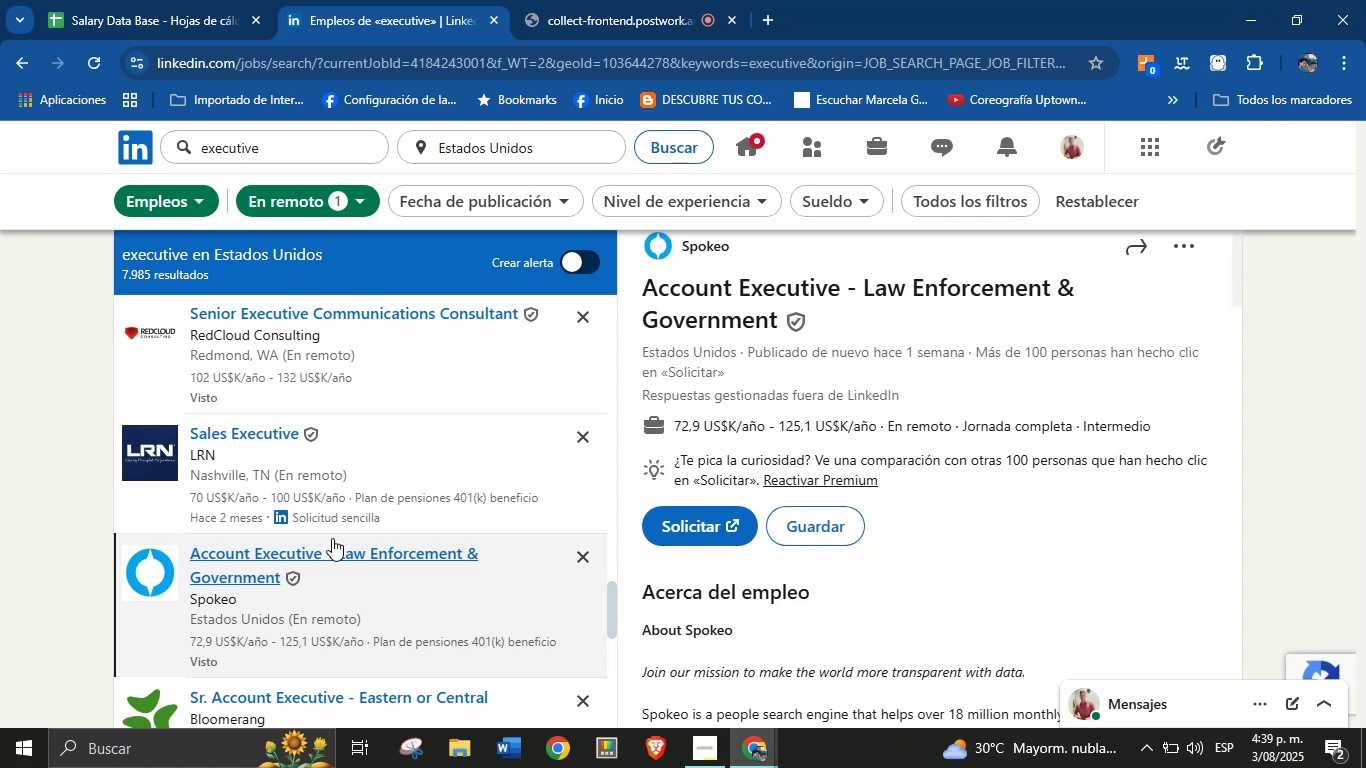 
left_click_drag(start_coordinate=[838, 325], to_coordinate=[646, 293])
 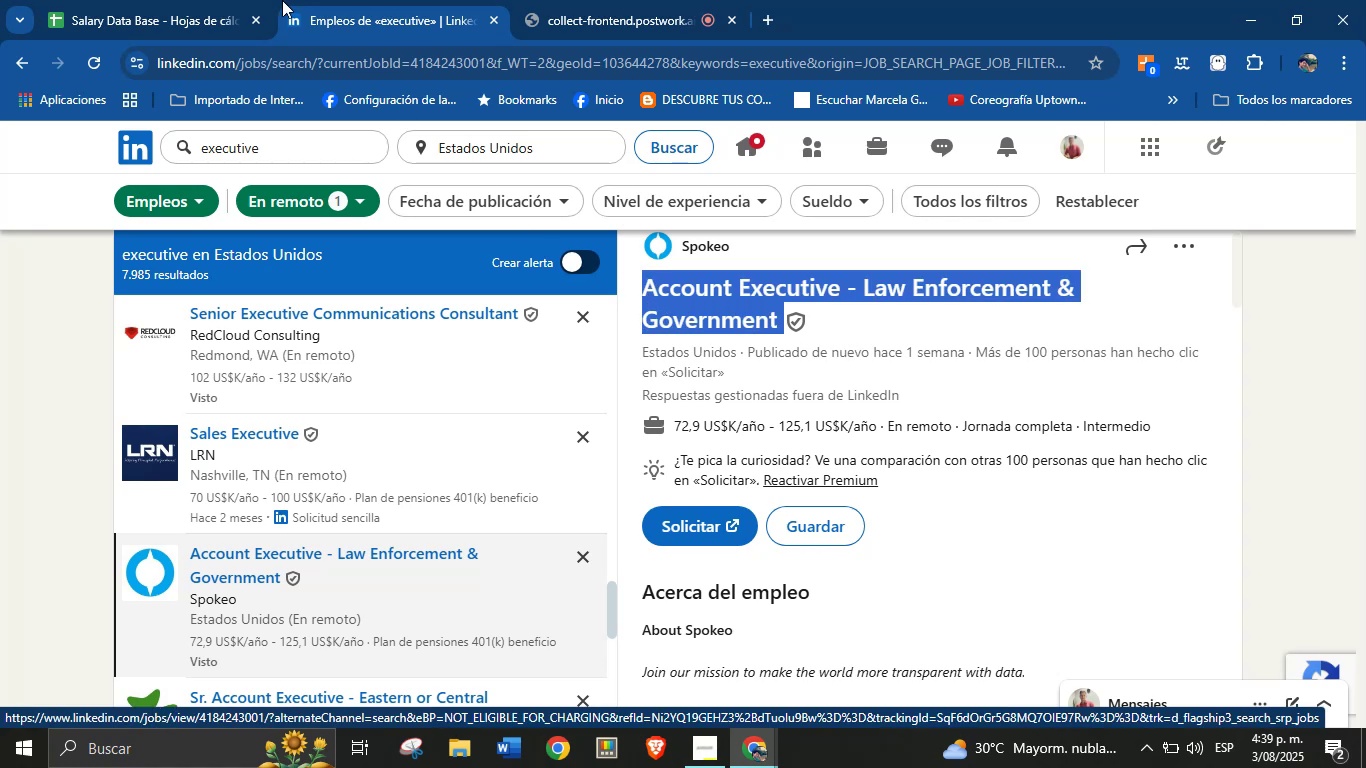 
key(Control+C)
 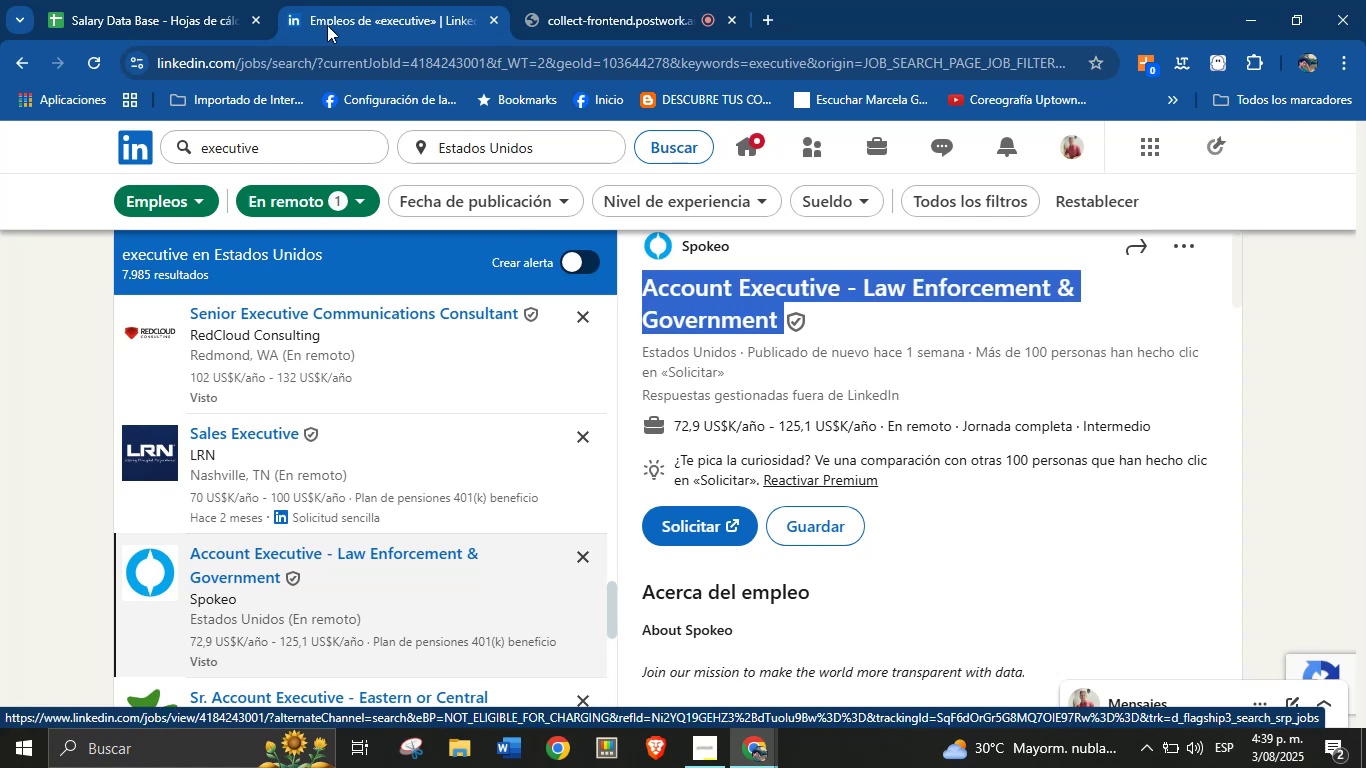 
left_click([232, 0])
 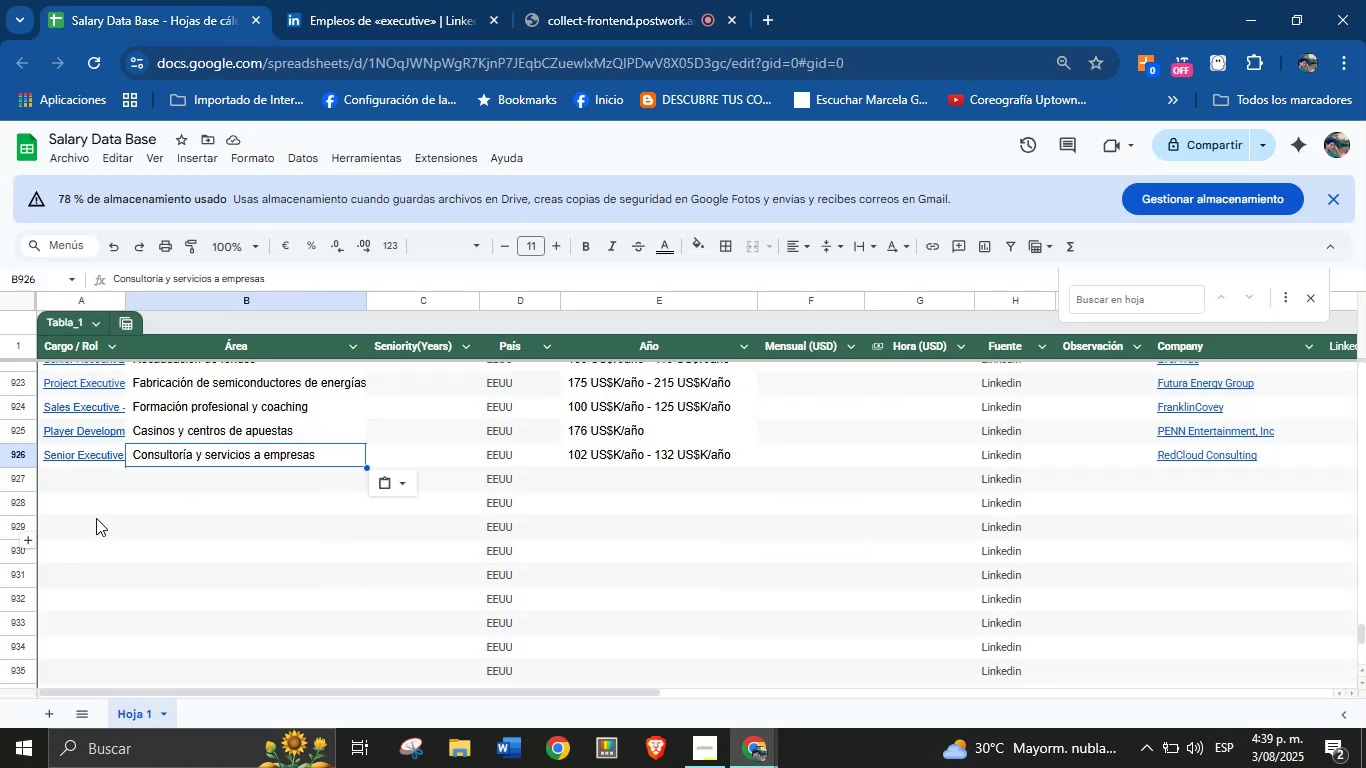 
left_click([99, 487])
 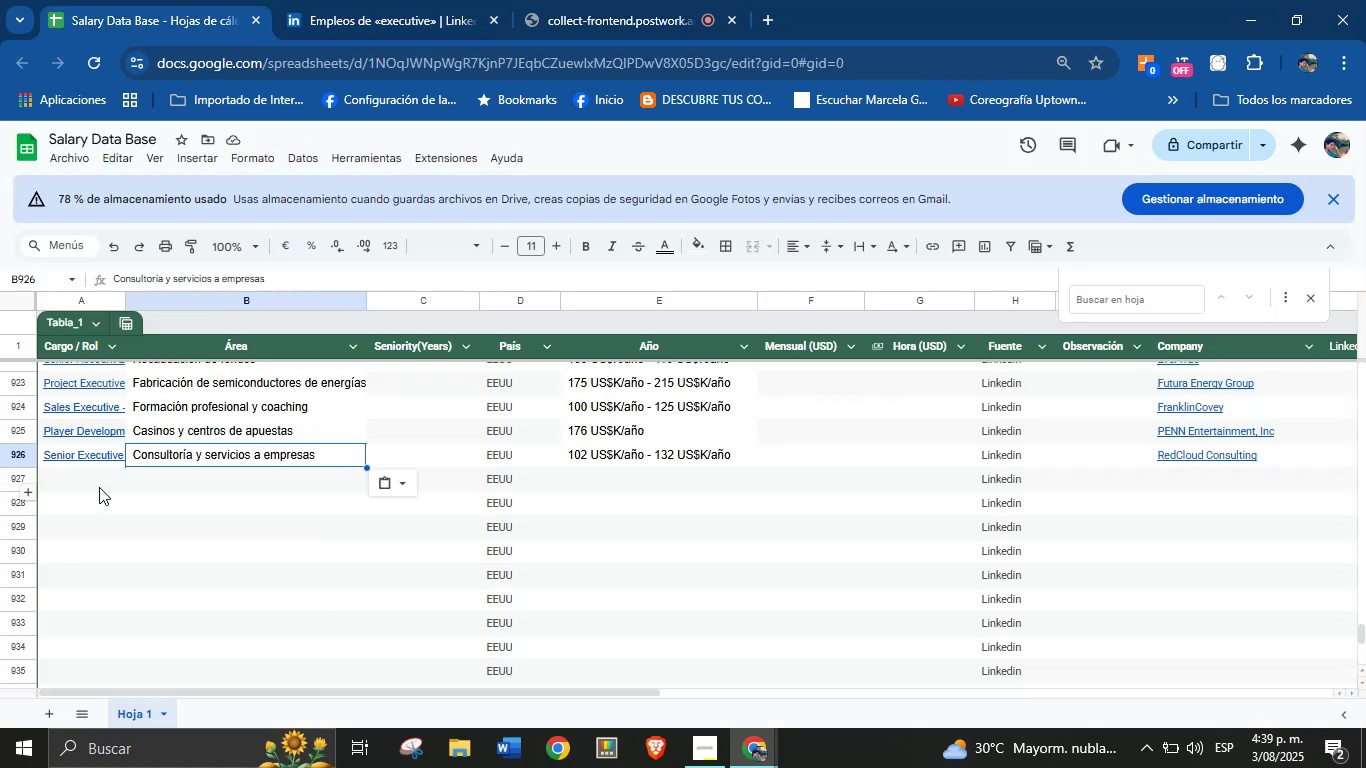 
key(Control+V)
 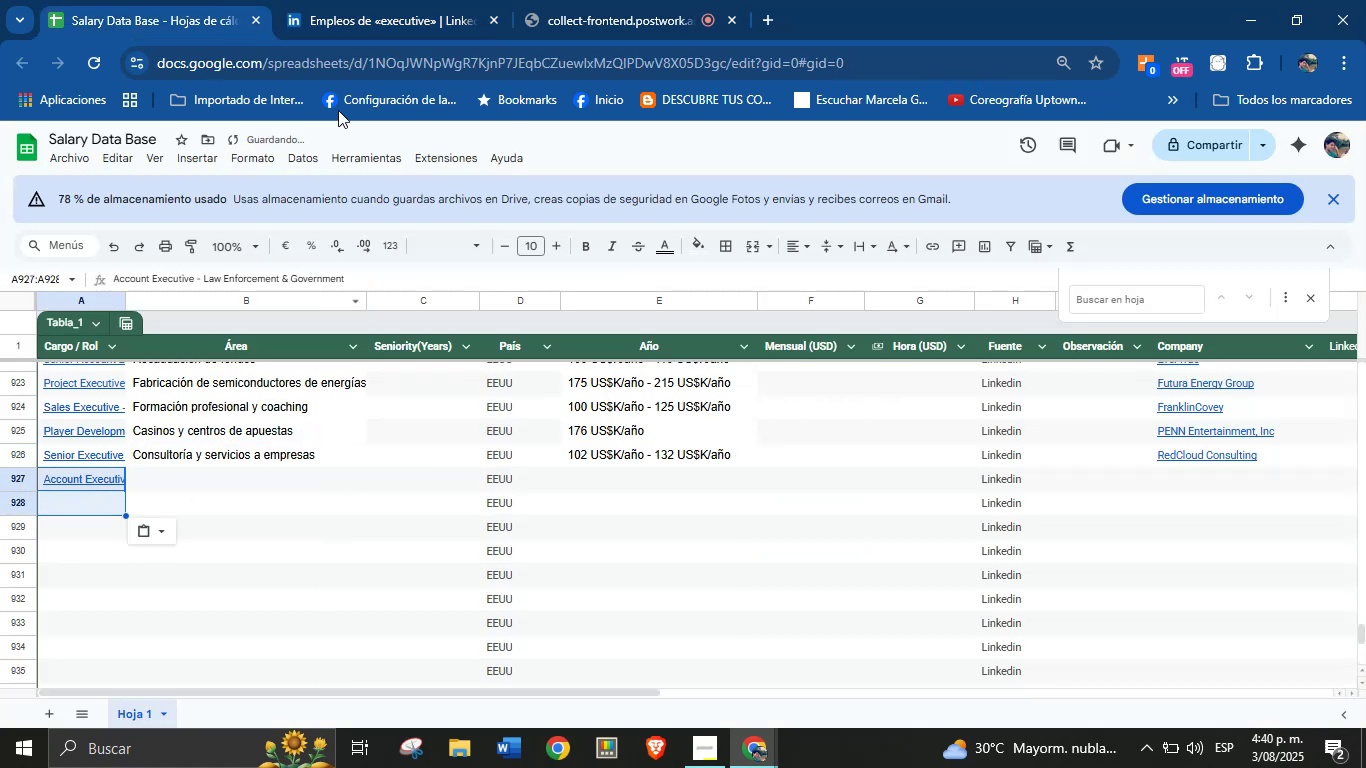 
left_click([419, 0])
 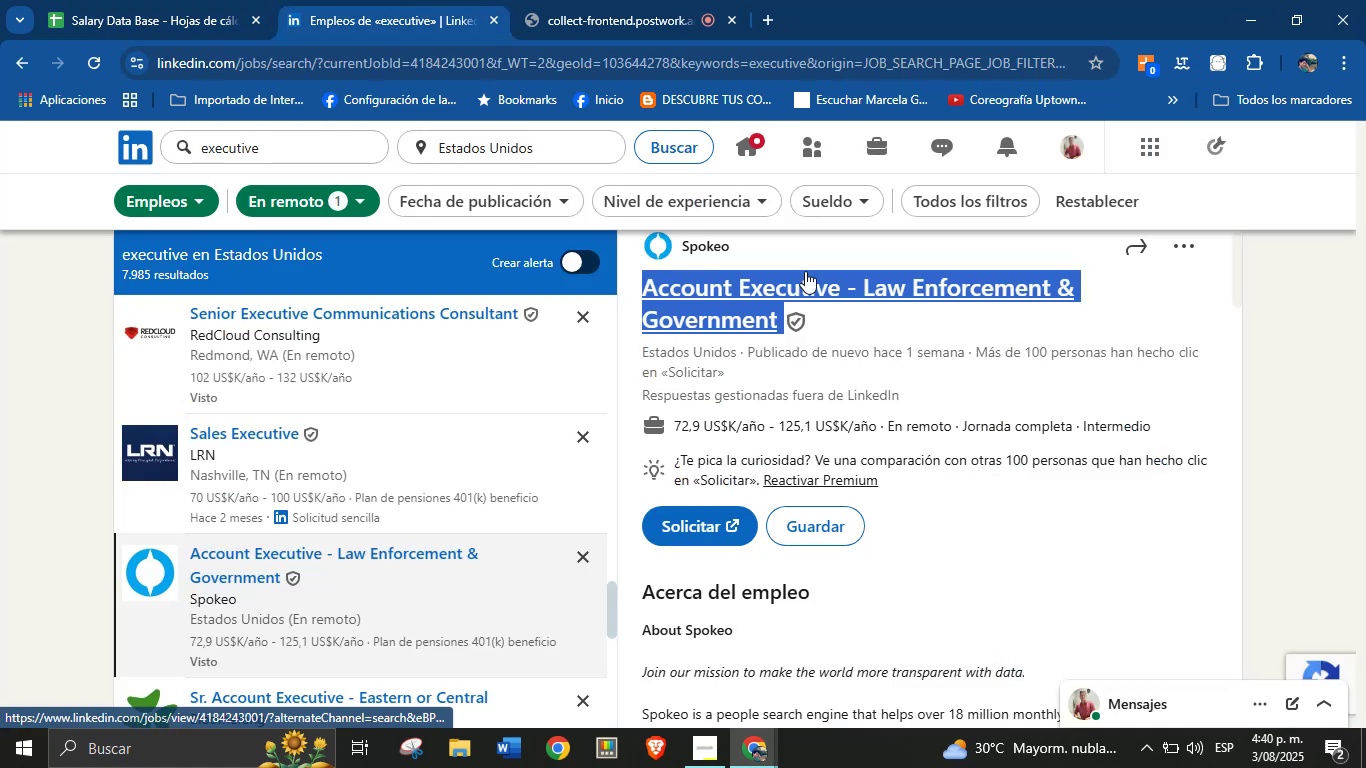 
left_click([783, 243])
 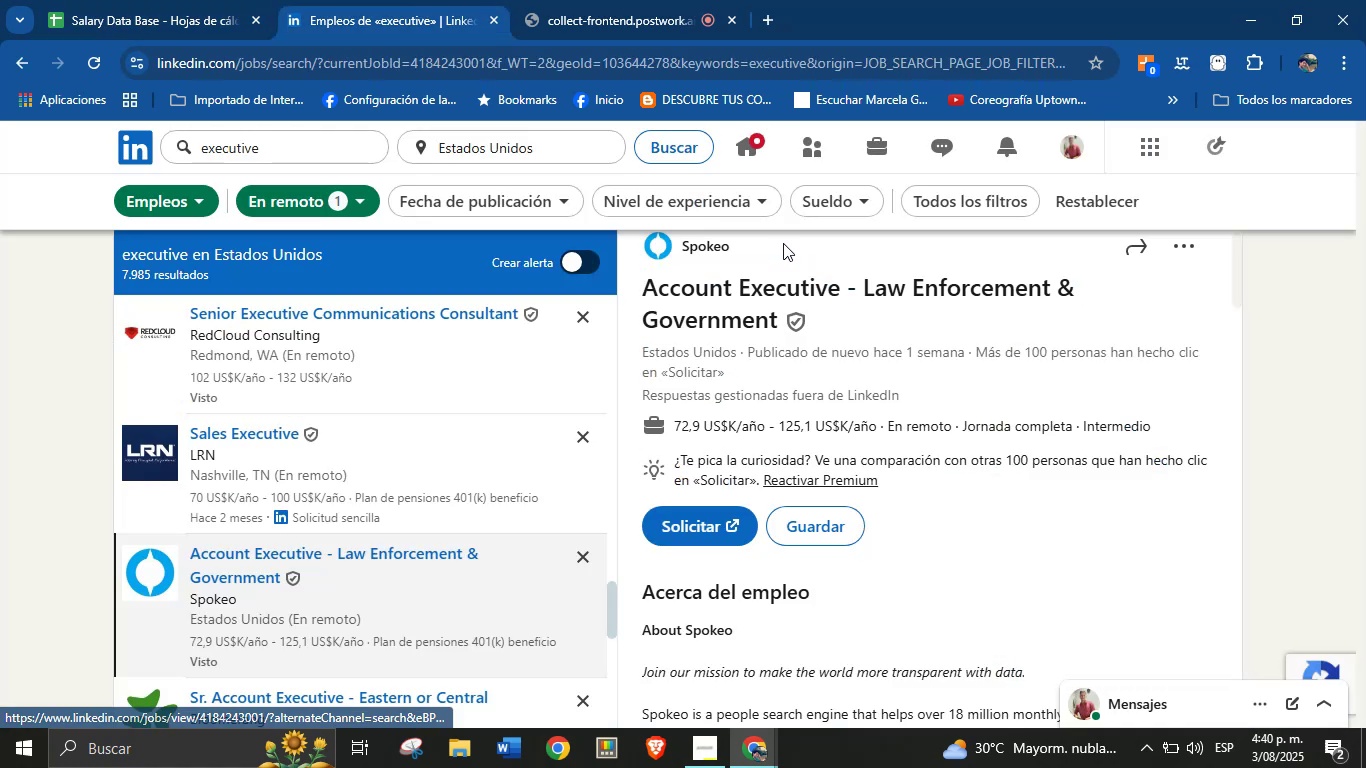 
left_click_drag(start_coordinate=[754, 242], to_coordinate=[694, 246])
 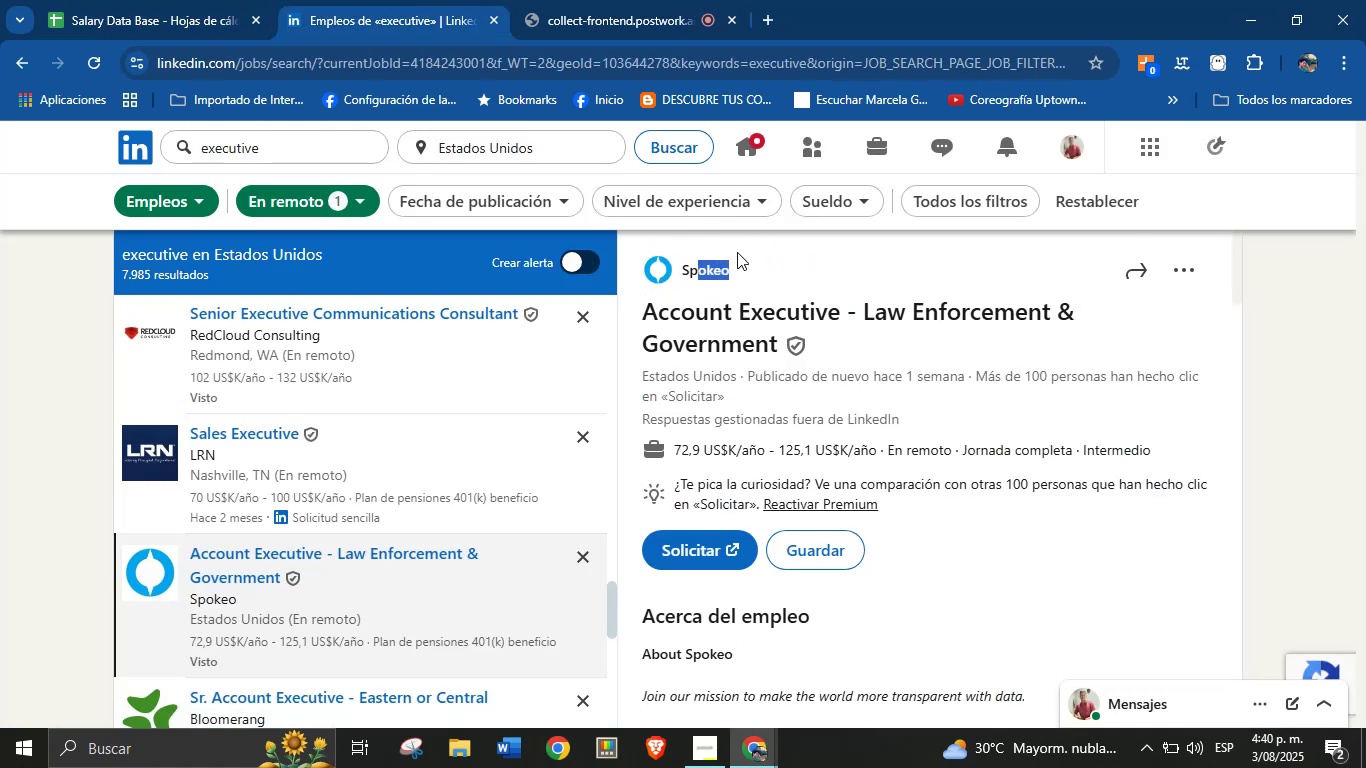 
left_click([778, 261])
 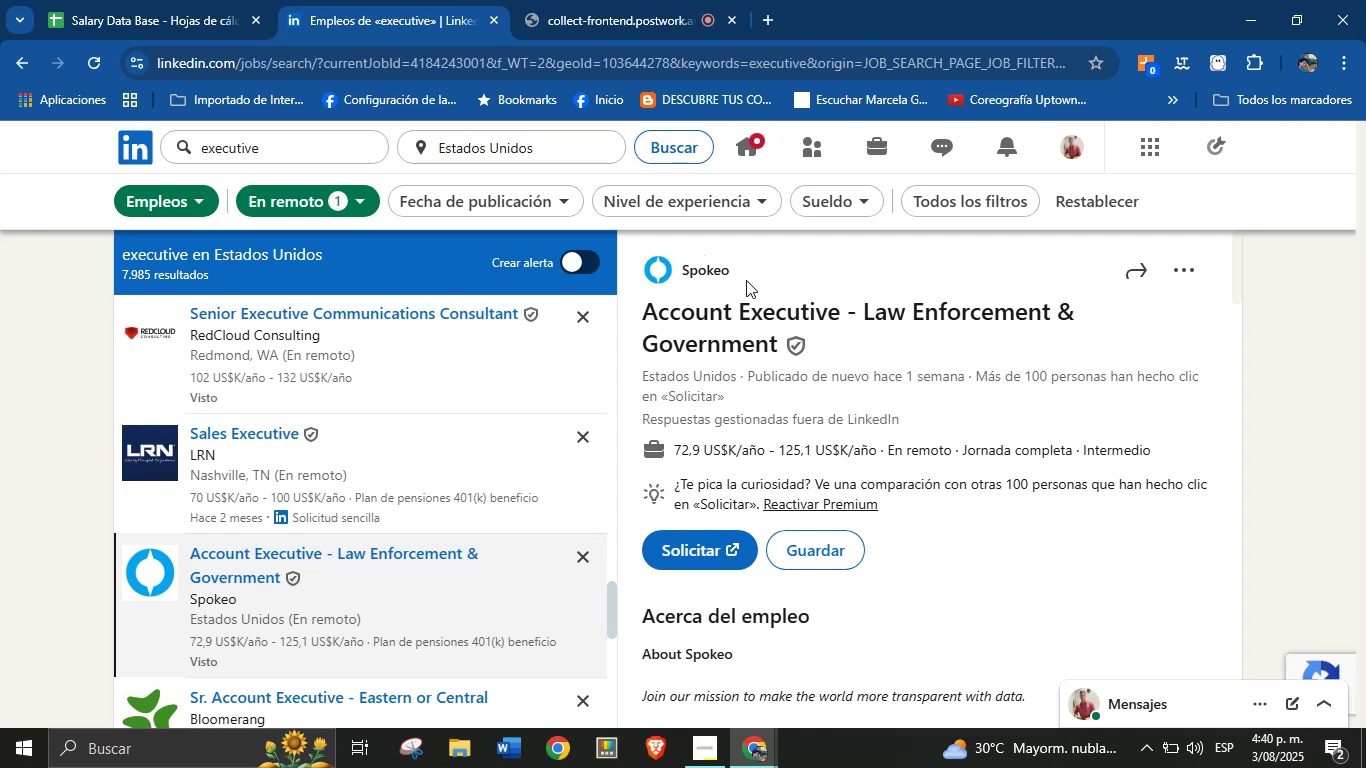 
left_click_drag(start_coordinate=[746, 280], to_coordinate=[675, 279])
 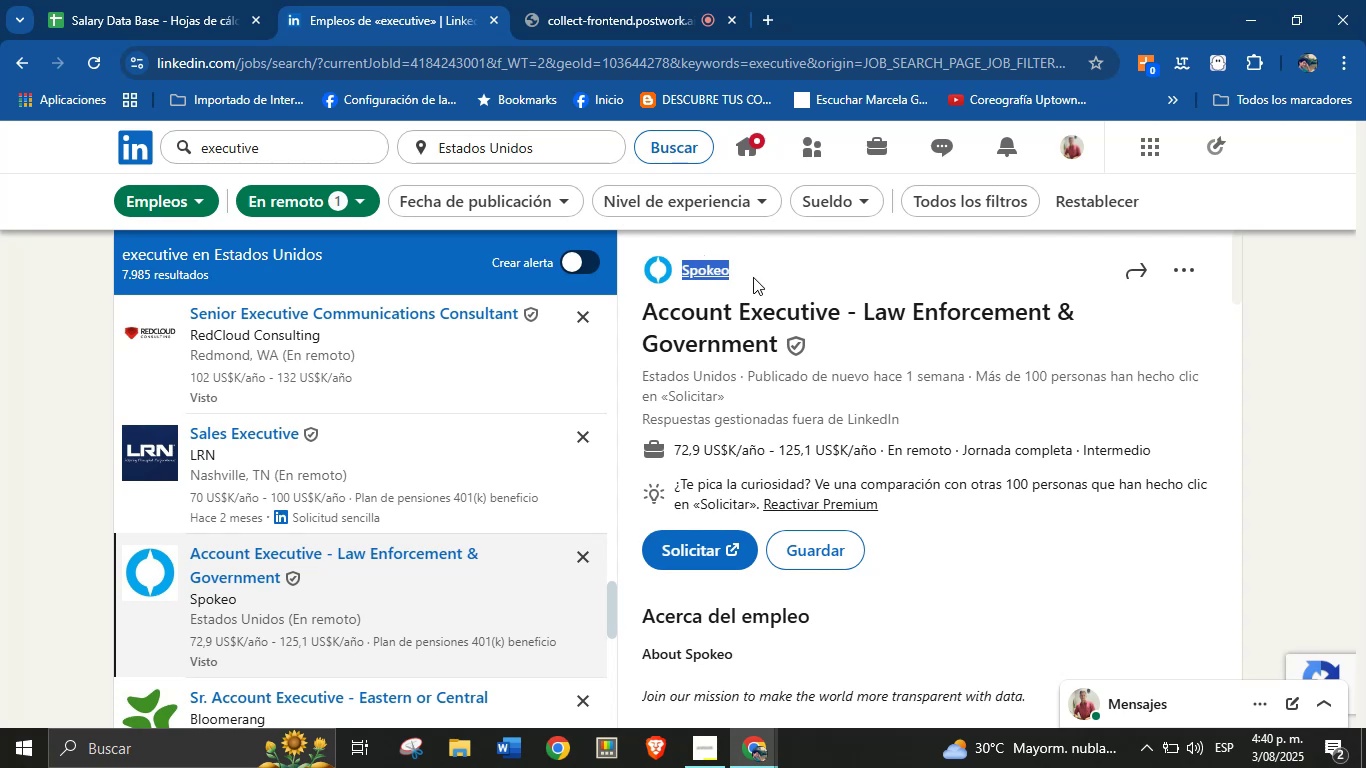 
left_click([753, 277])
 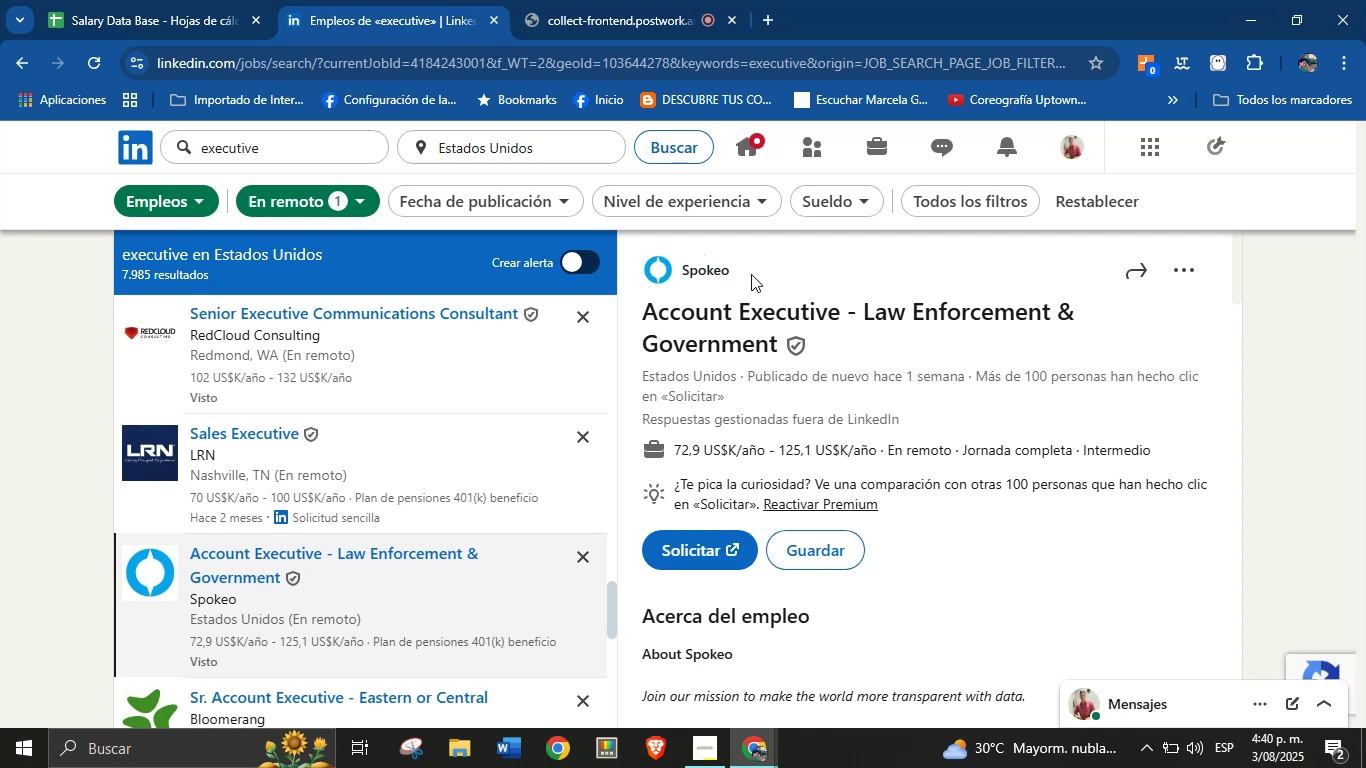 
left_click_drag(start_coordinate=[729, 265], to_coordinate=[698, 266])
 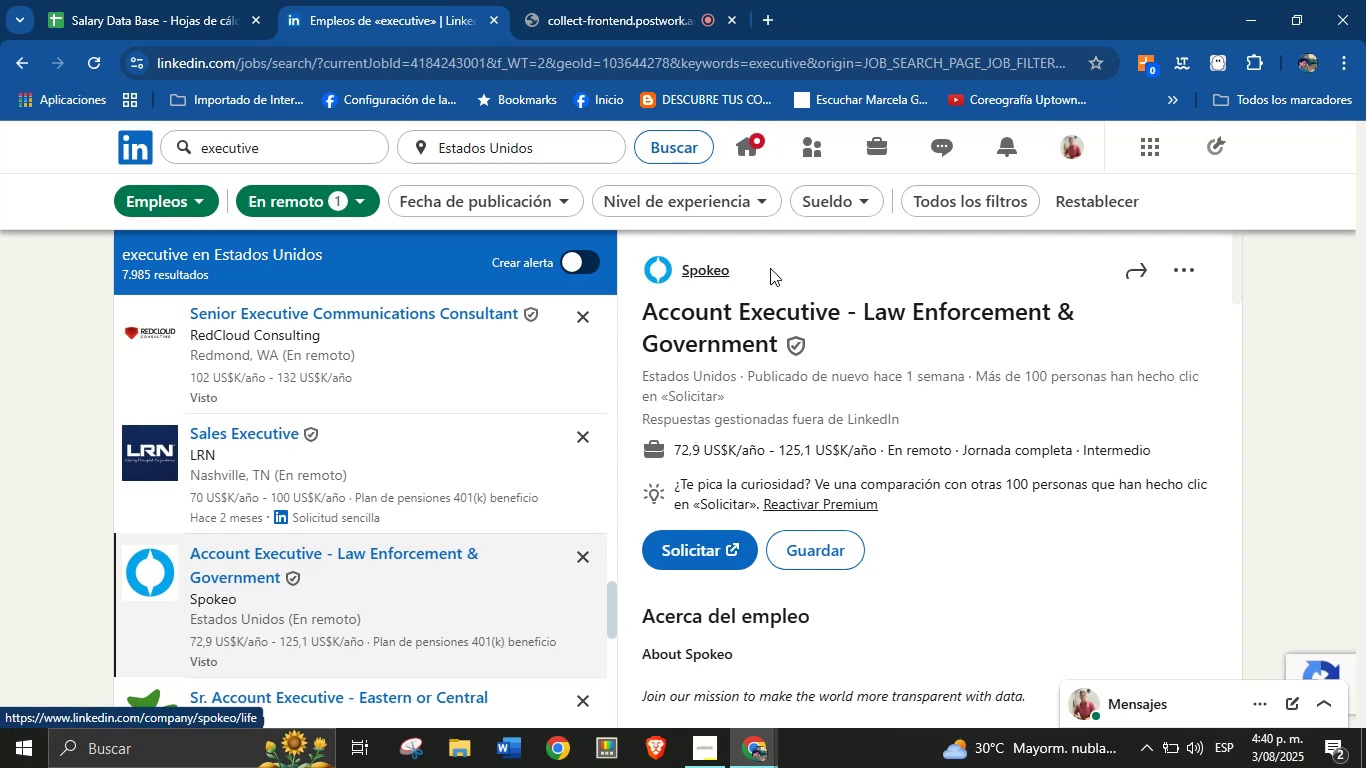 
left_click([770, 268])
 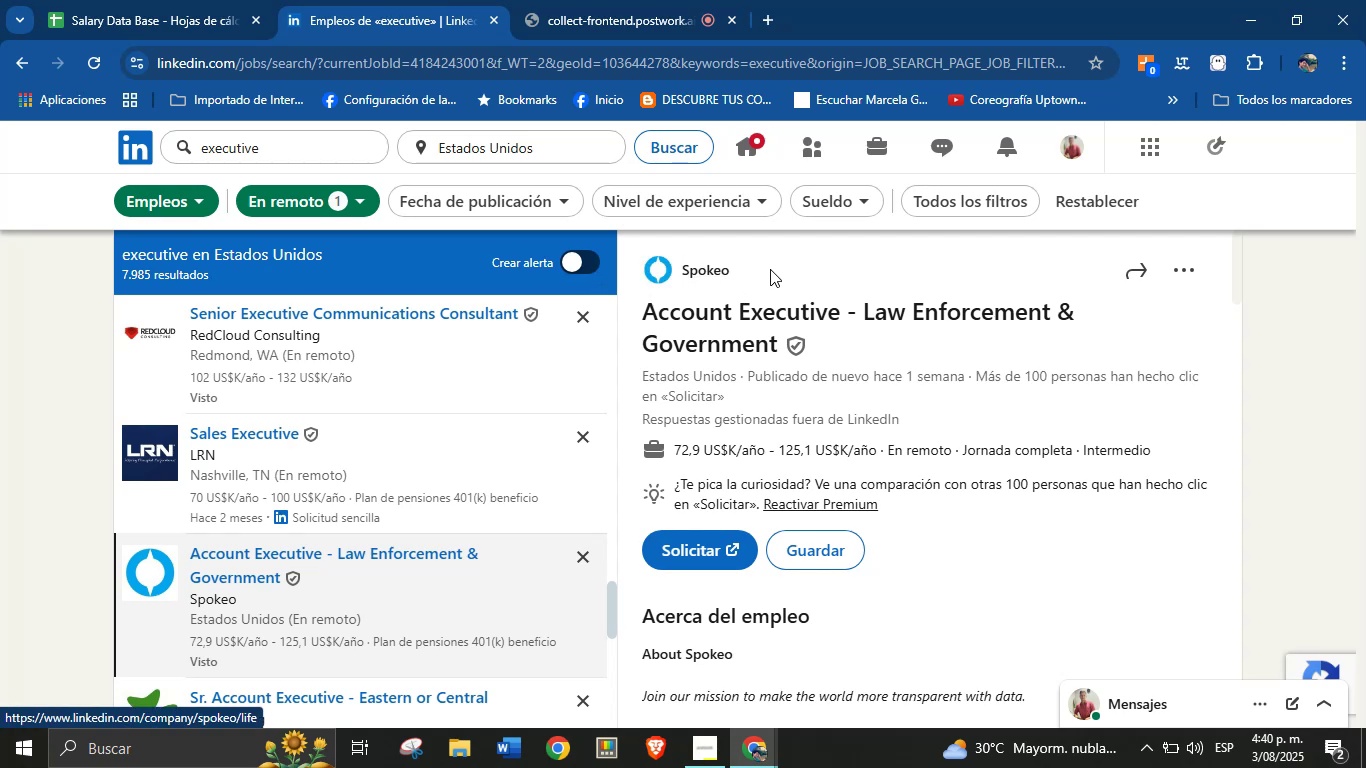 
left_click_drag(start_coordinate=[747, 270], to_coordinate=[685, 268])
 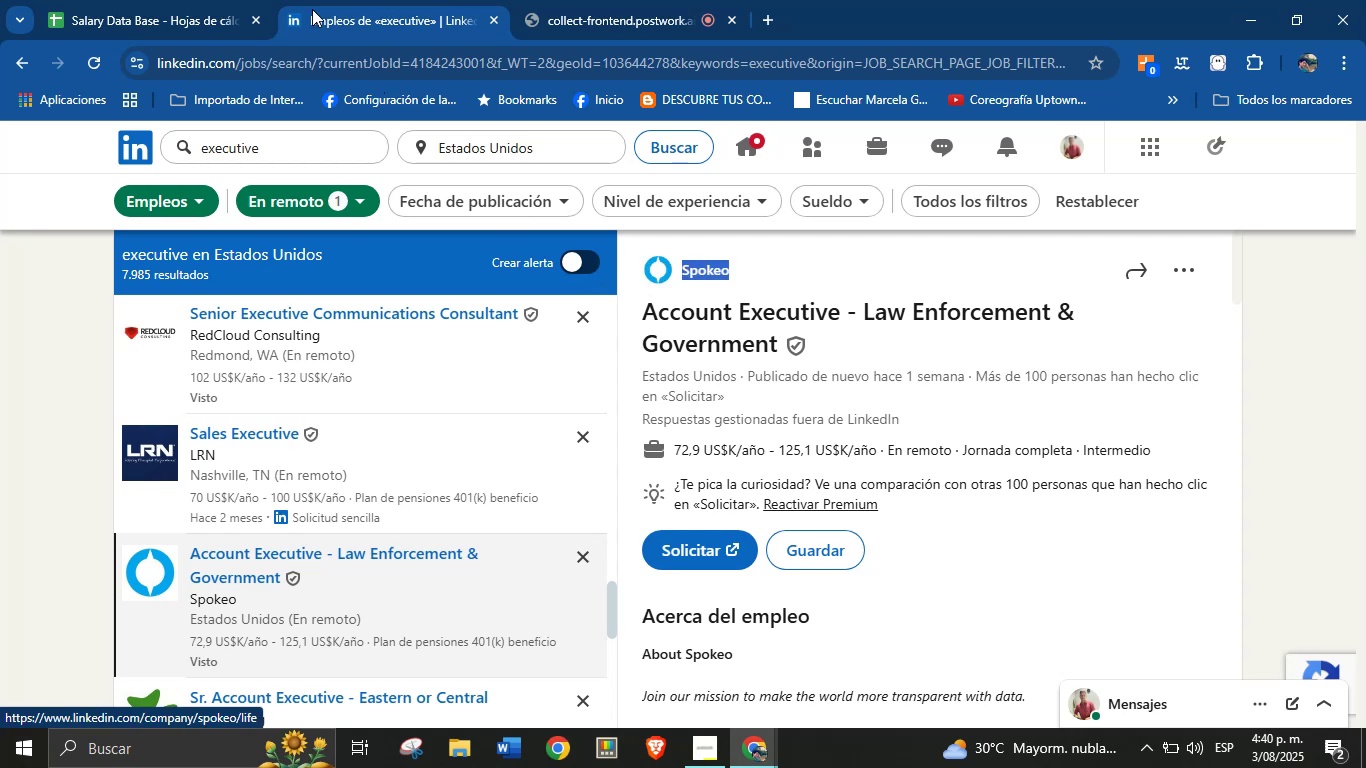 
key(Control+C)
 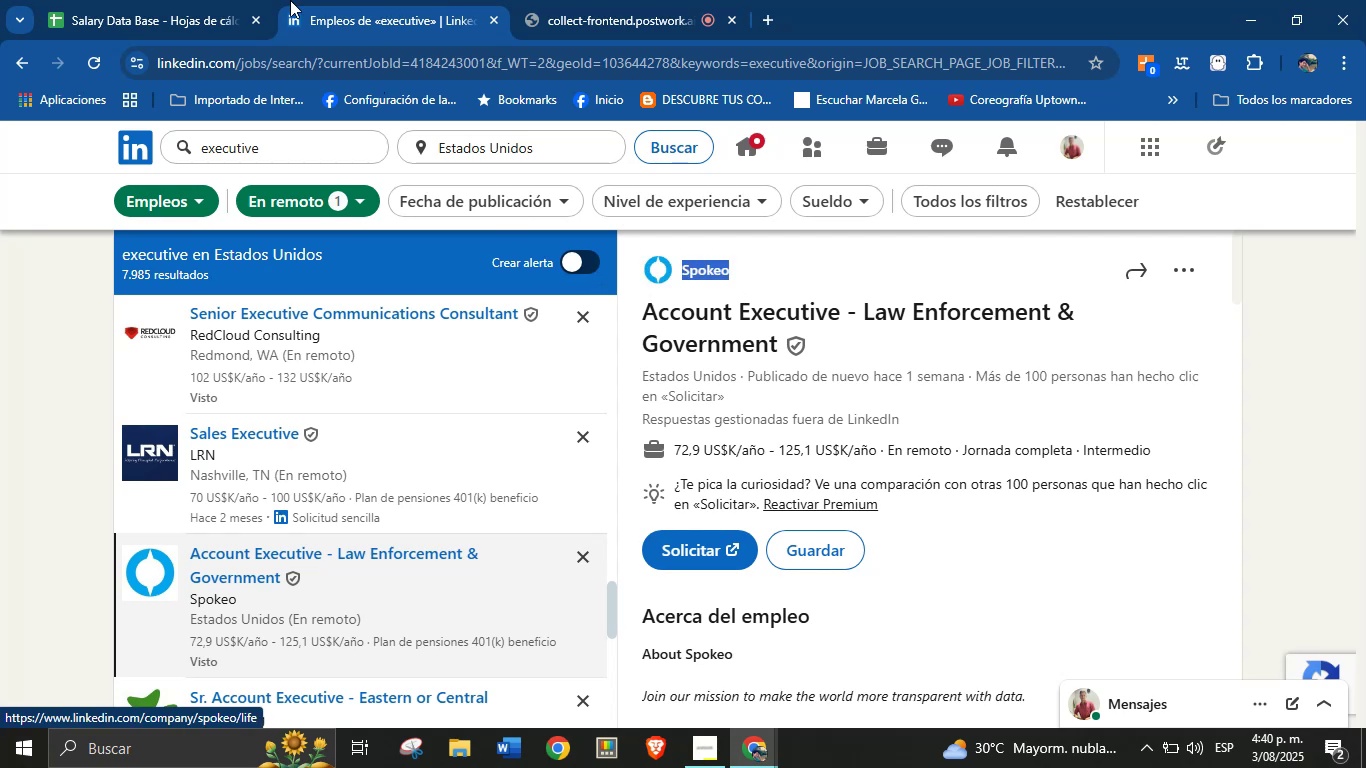 
left_click([197, 0])
 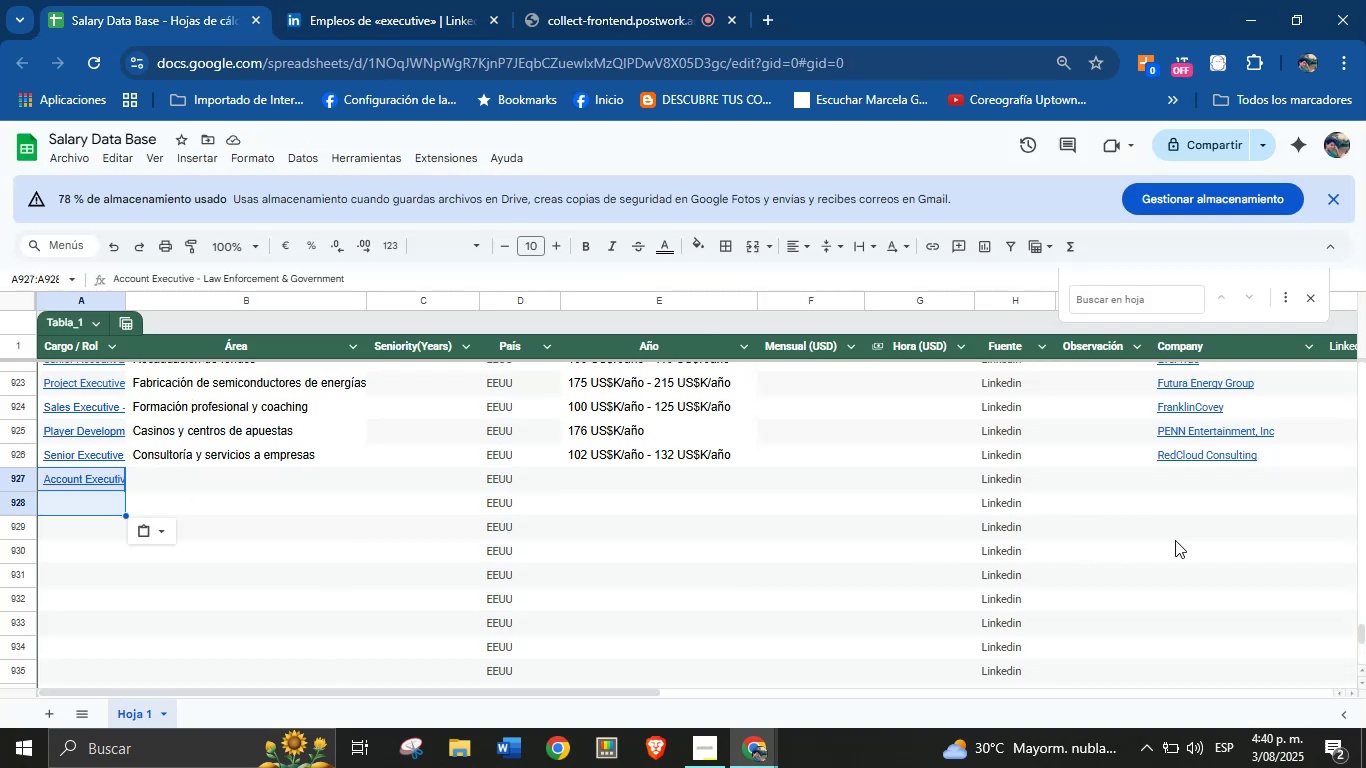 
left_click([1191, 491])
 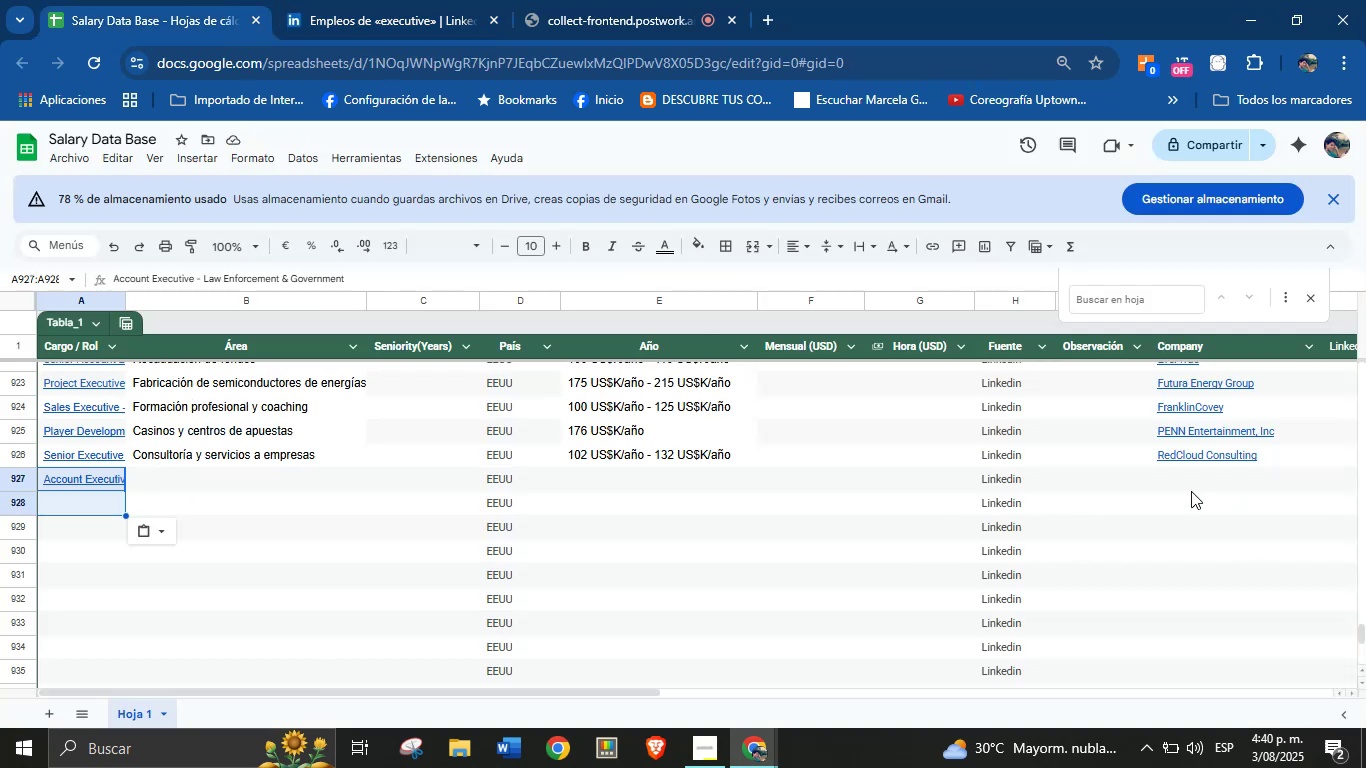 
key(Control+V)
 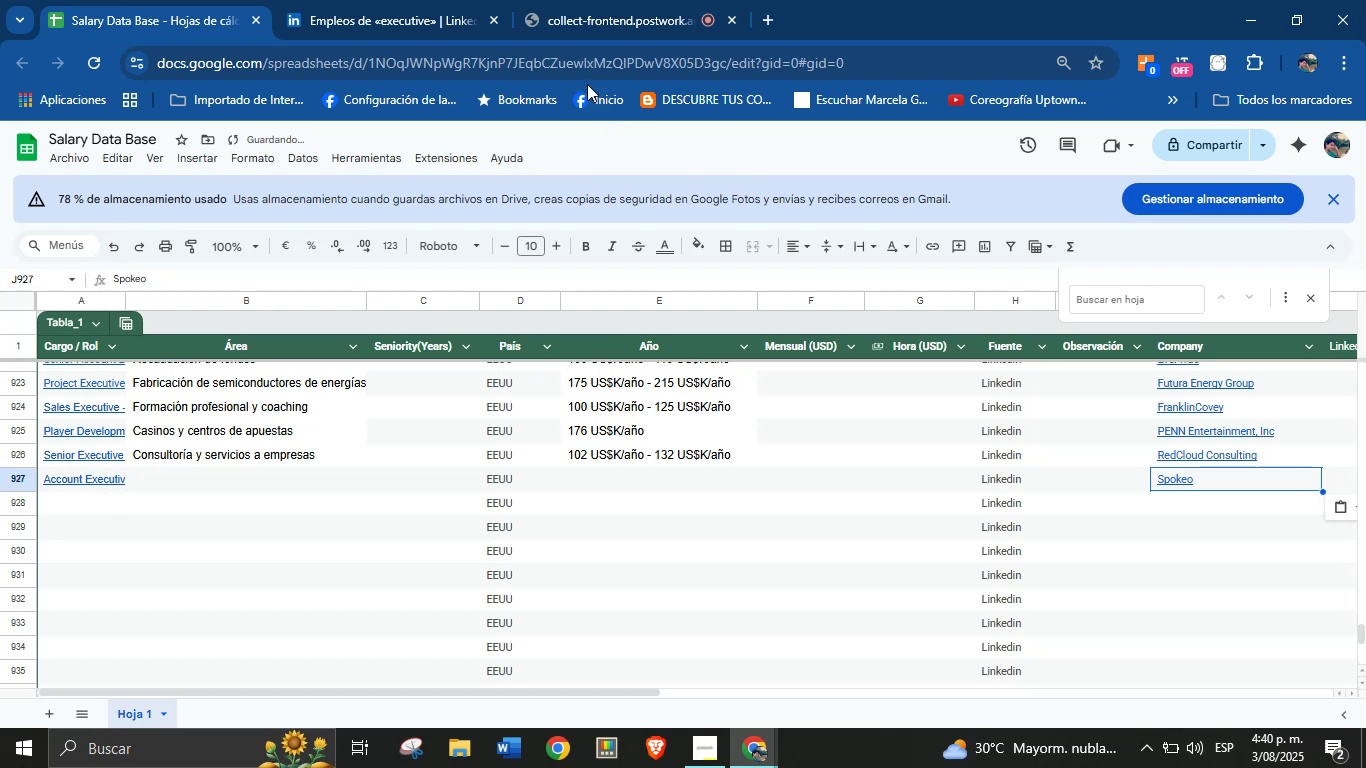 
left_click([437, 0])
 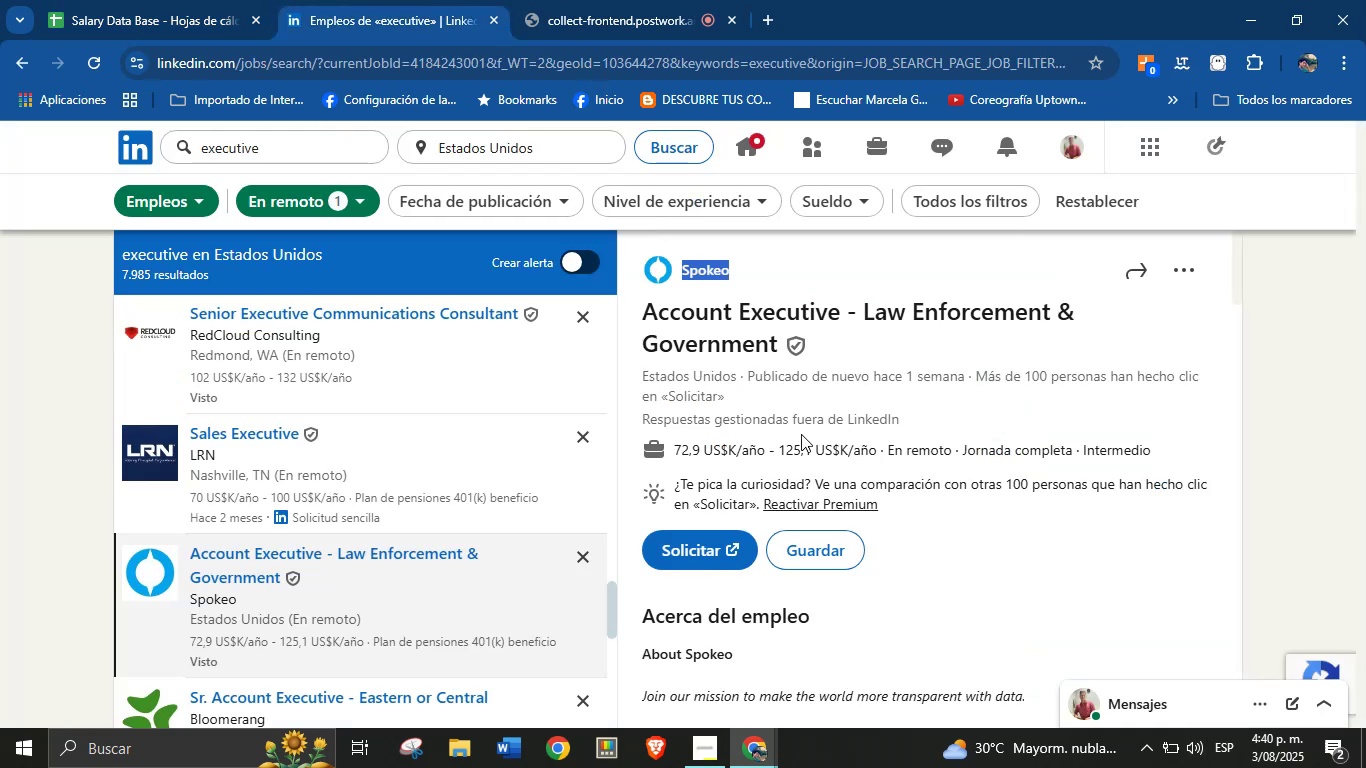 
left_click_drag(start_coordinate=[672, 439], to_coordinate=[883, 457])
 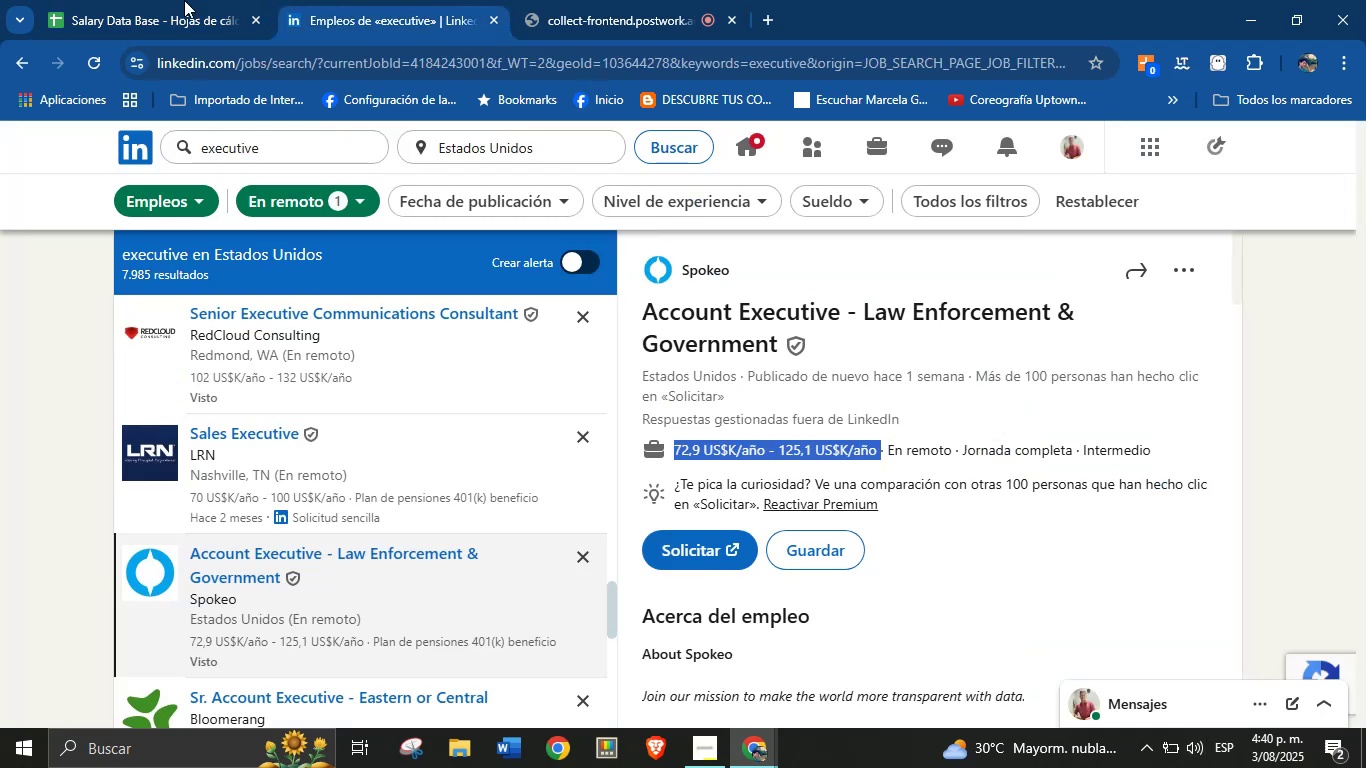 
key(Control+C)
 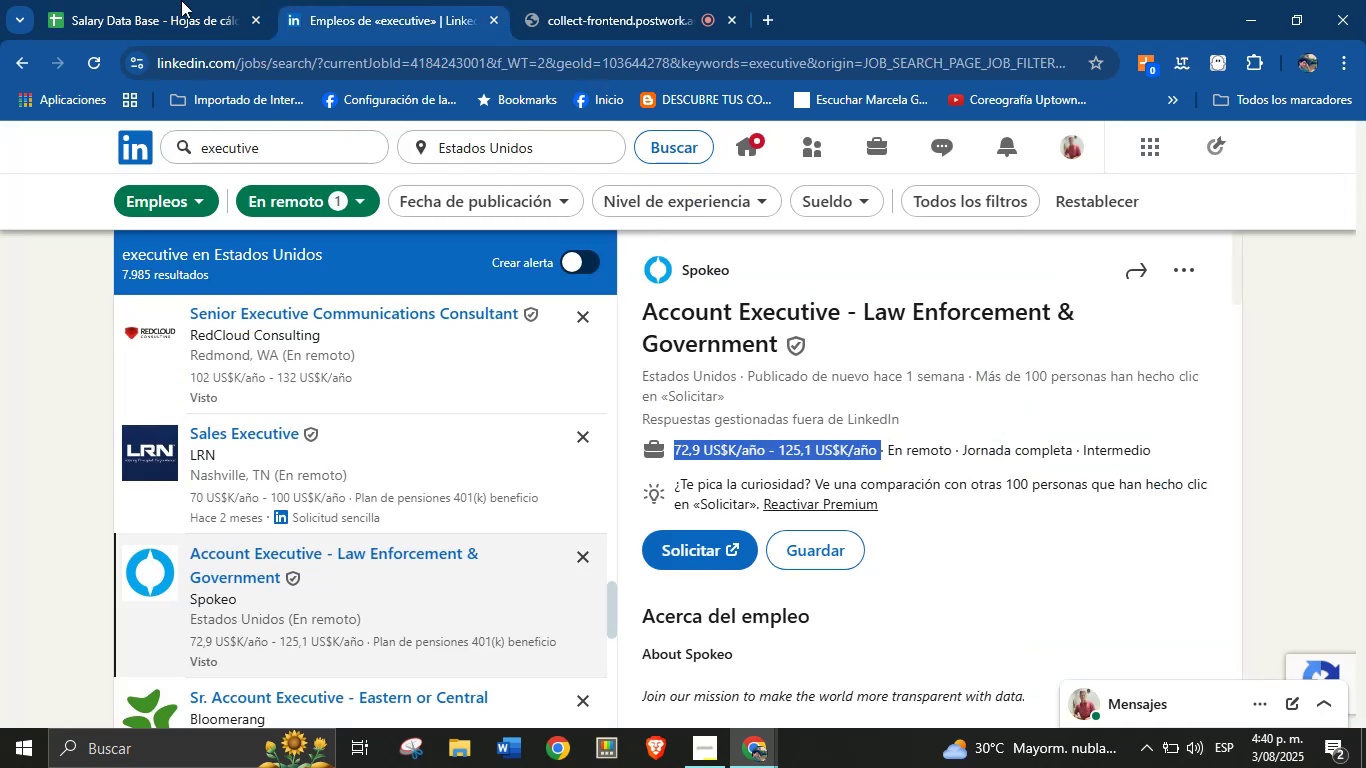 
left_click([185, 0])
 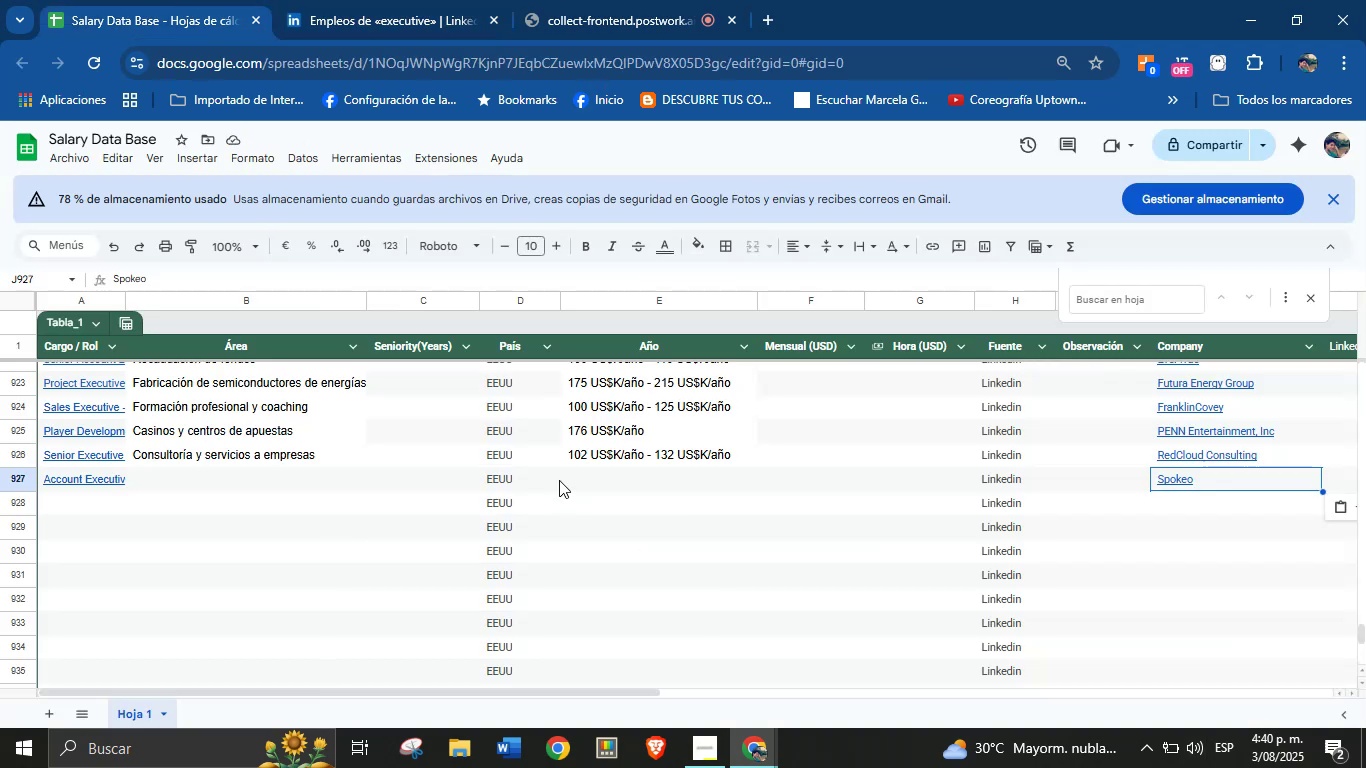 
left_click([596, 480])
 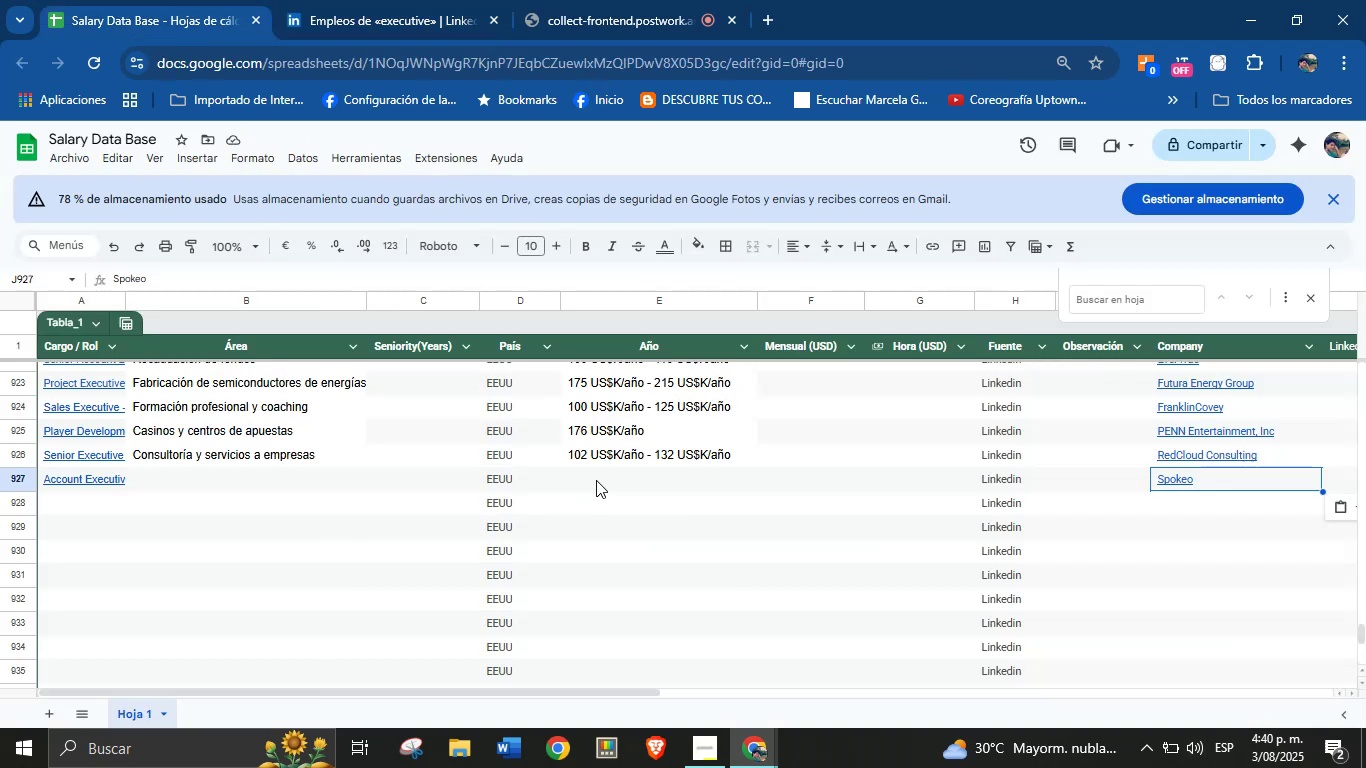 
key(Control+V)
 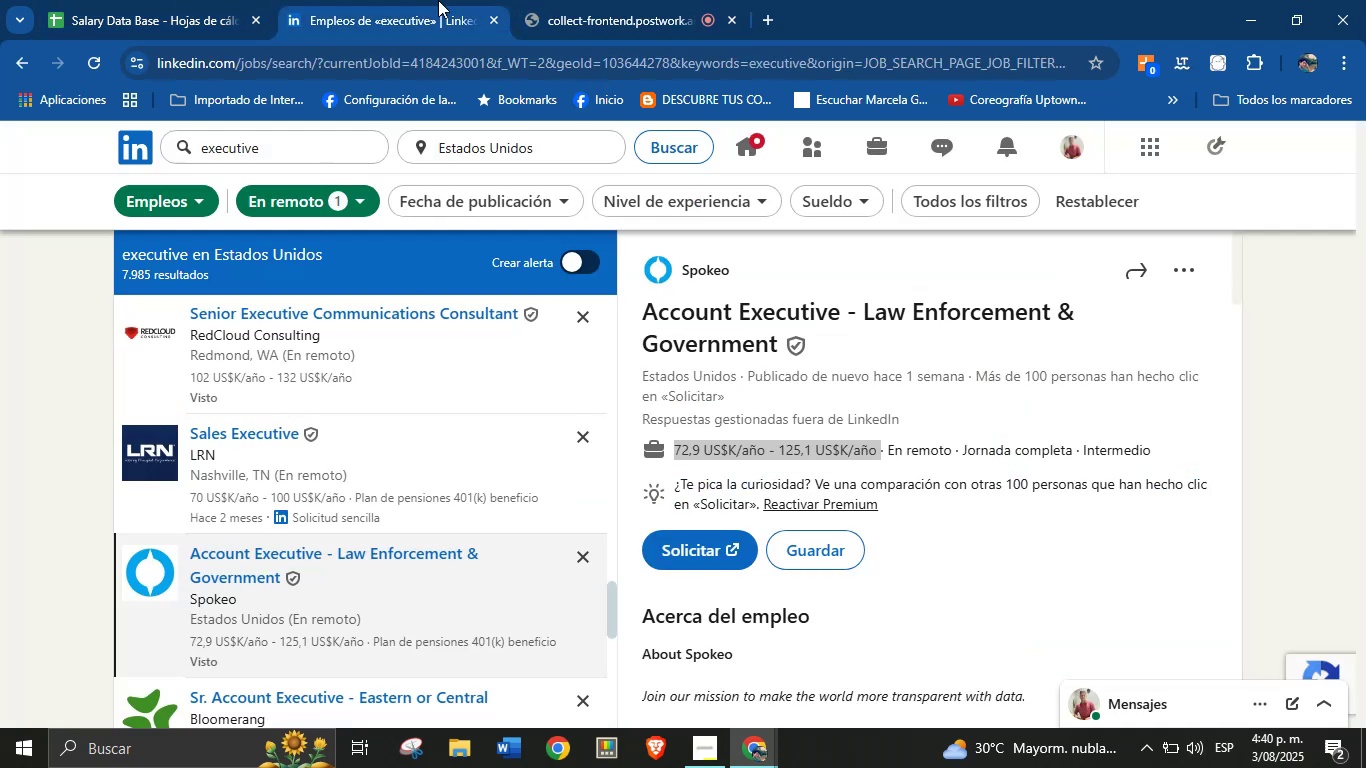 
scroll: coordinate [784, 504], scroll_direction: down, amount: 29.0
 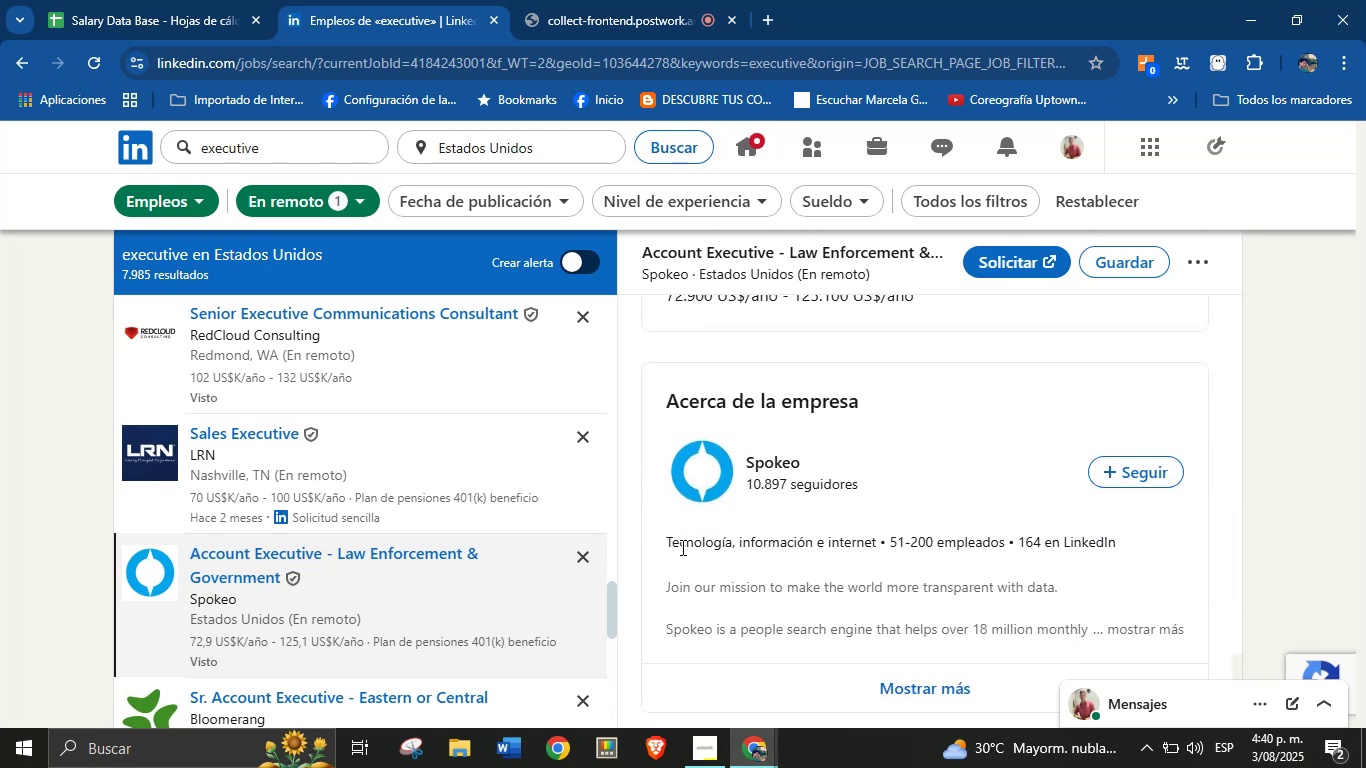 
left_click_drag(start_coordinate=[659, 542], to_coordinate=[884, 540])
 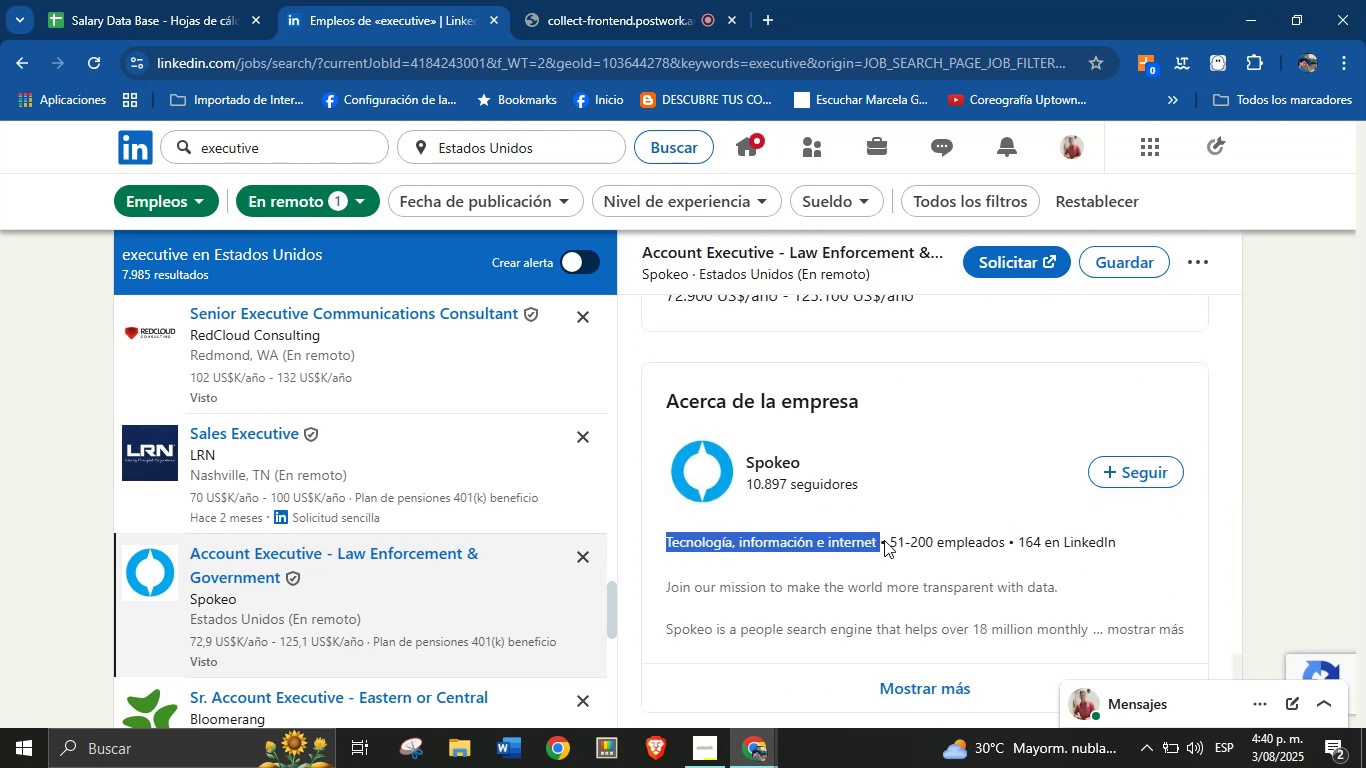 
key(Control+C)
 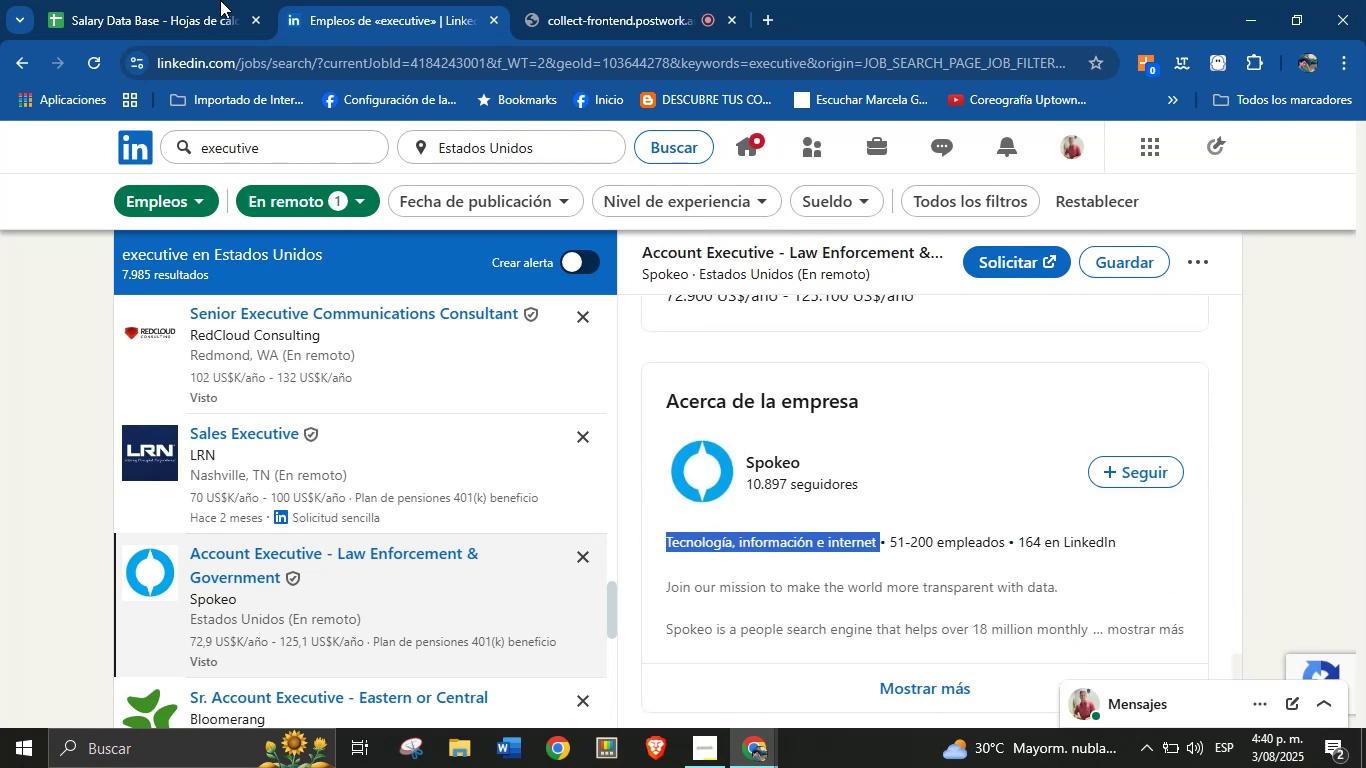 
left_click([106, 0])
 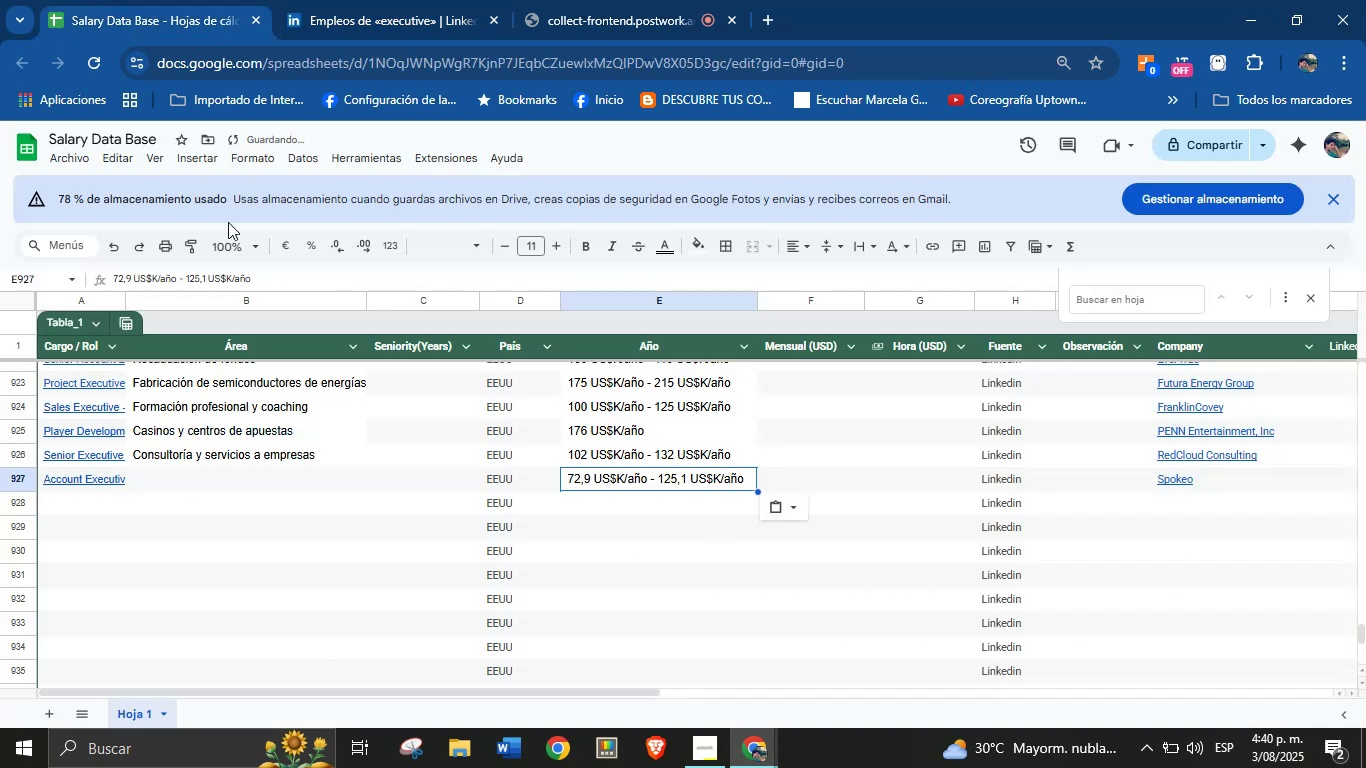 
left_click([246, 474])
 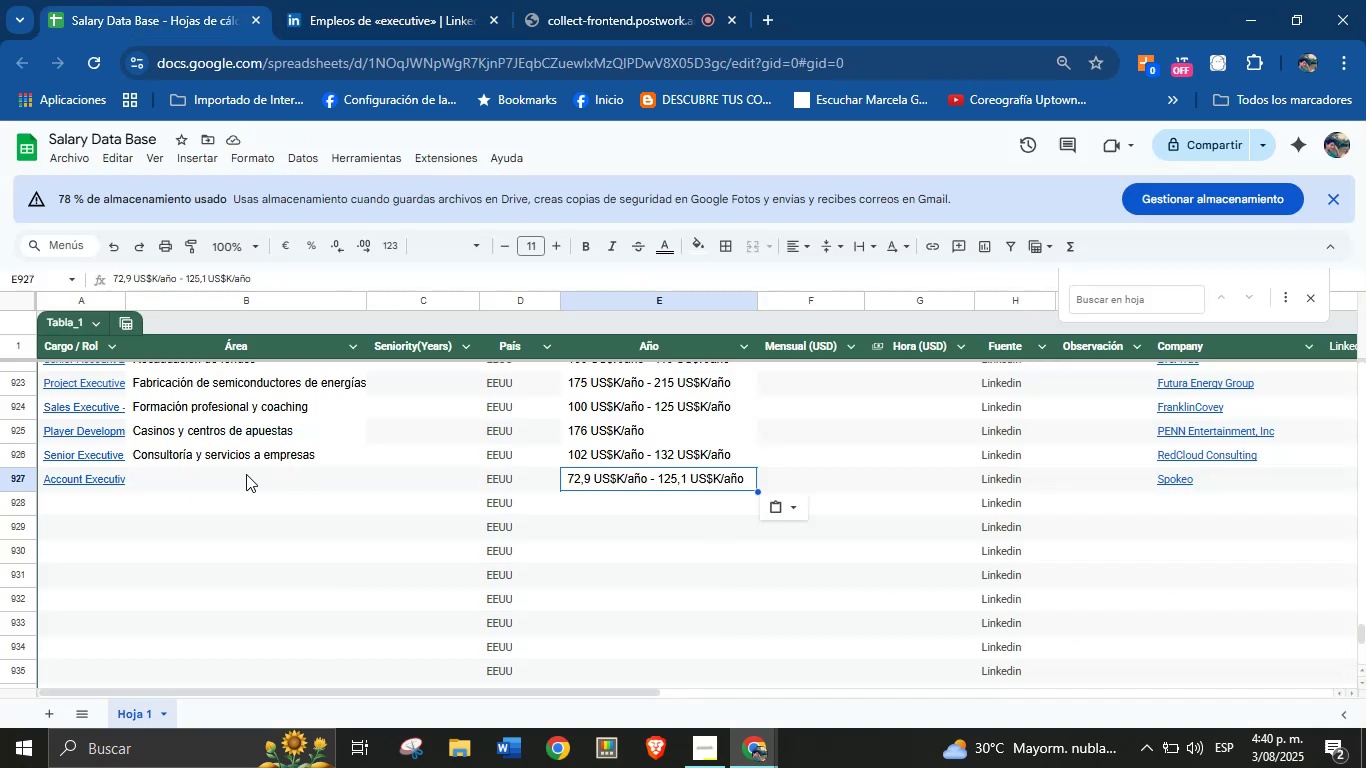 
key(Control+V)
 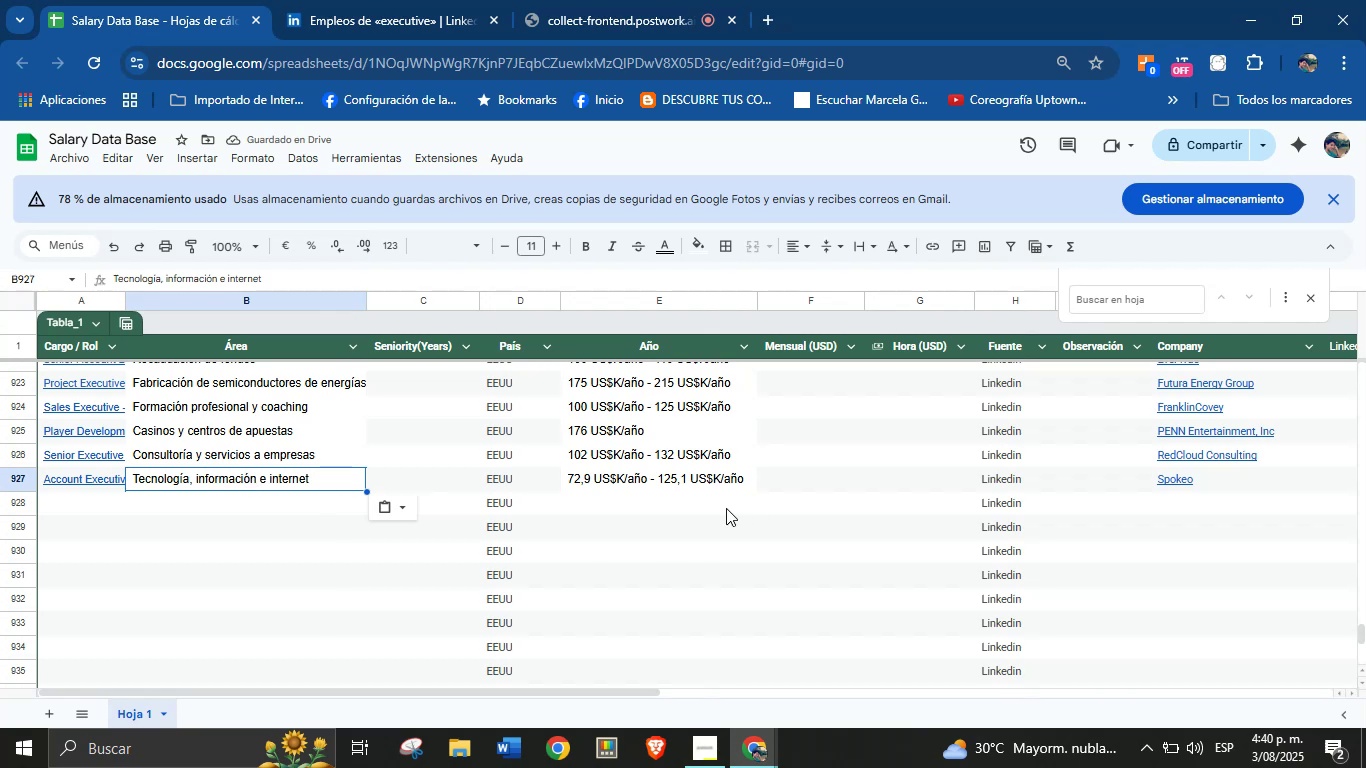 
wait(9.87)
 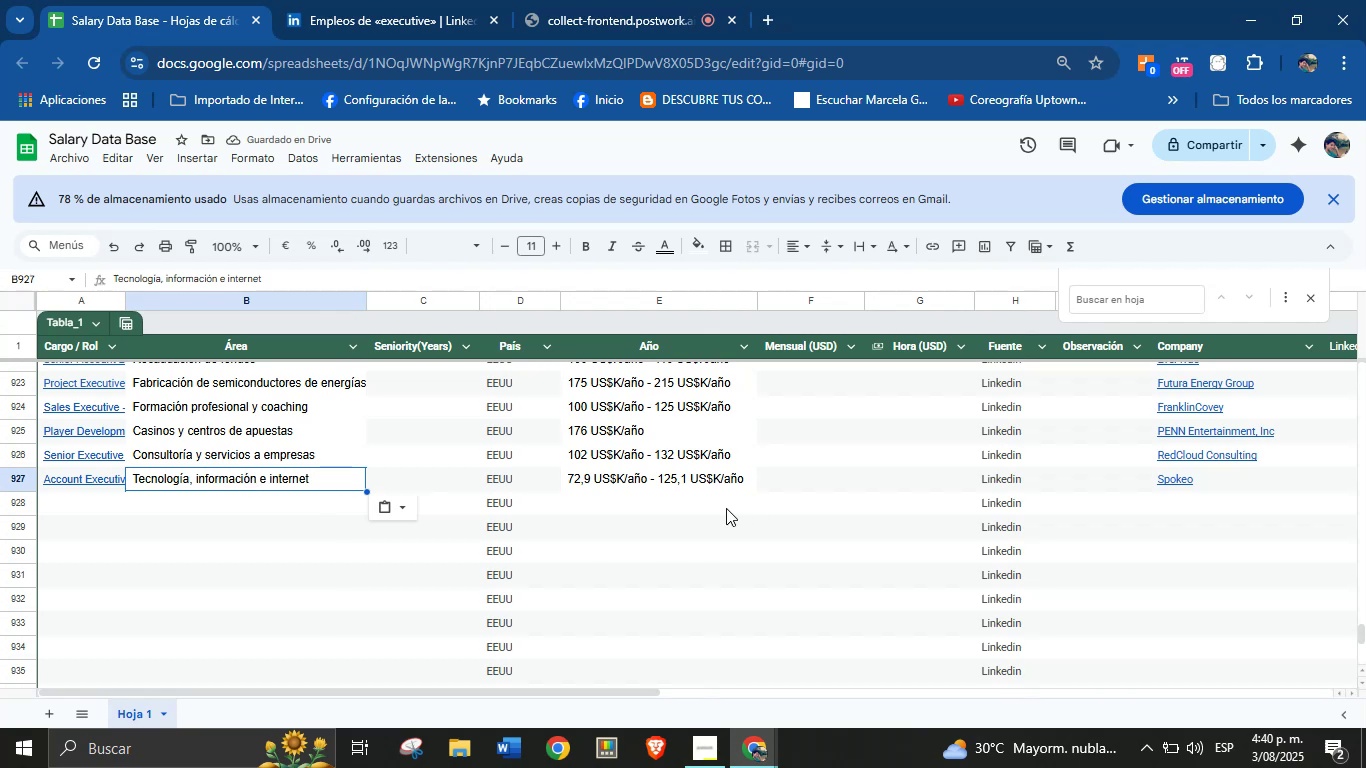 
scroll: coordinate [451, 560], scroll_direction: down, amount: 1.0
 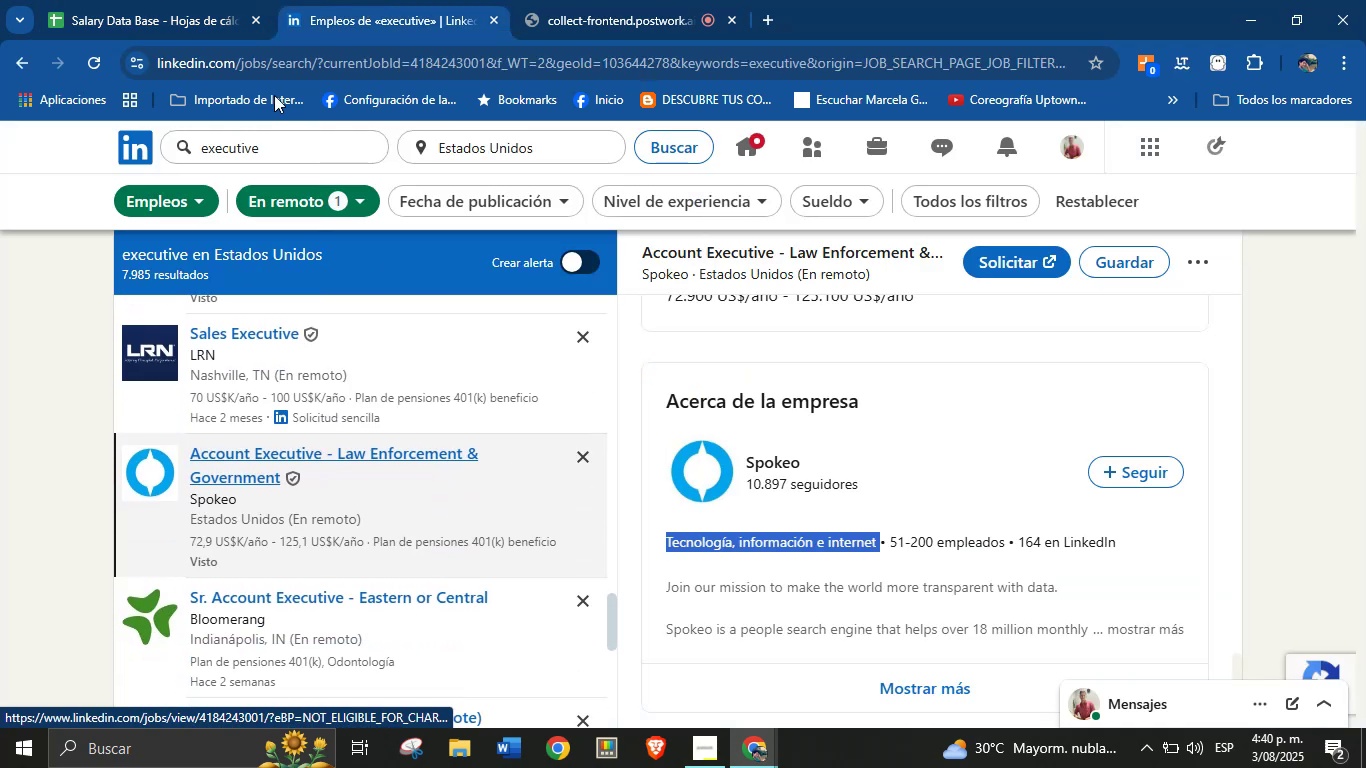 
left_click([178, 0])
 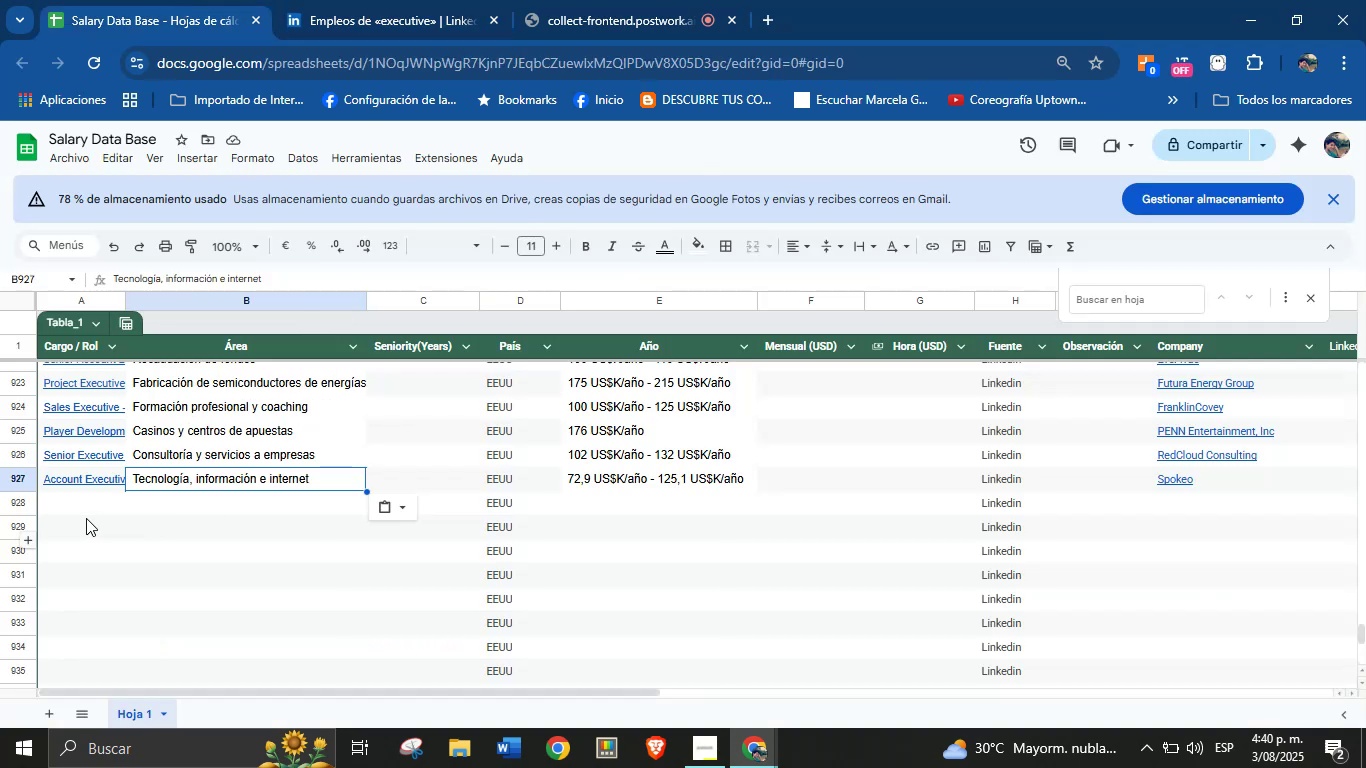 
left_click([83, 508])
 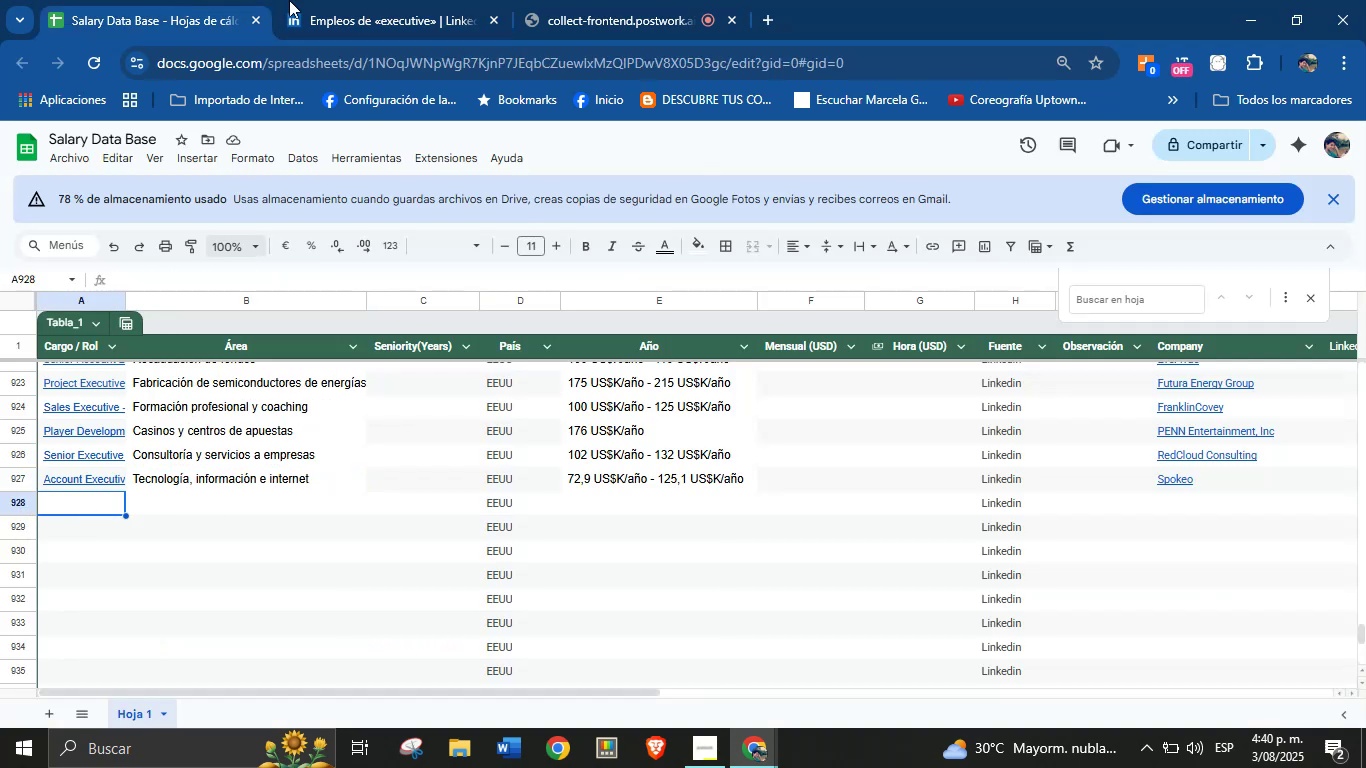 
left_click([334, 0])
 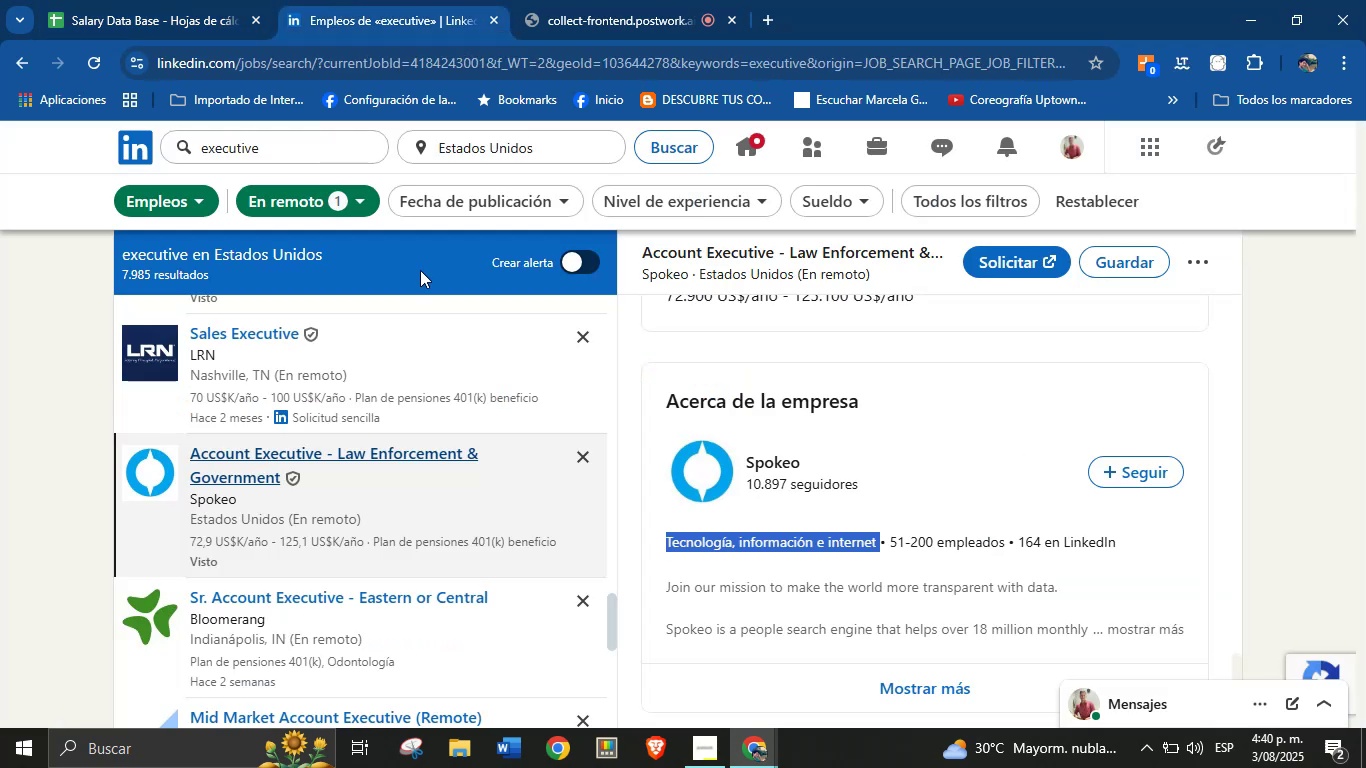 
scroll: coordinate [330, 507], scroll_direction: down, amount: 3.0
 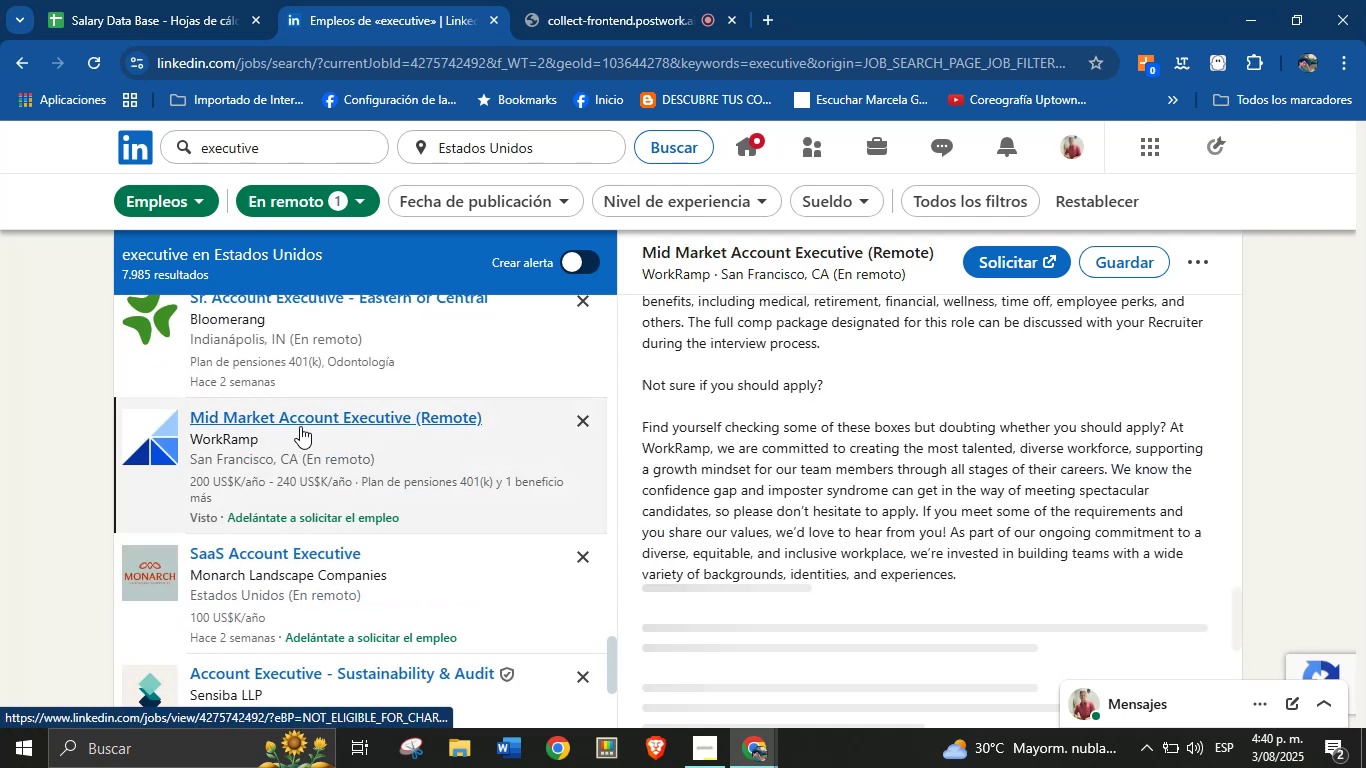 
scroll: coordinate [1037, 397], scroll_direction: up, amount: 7.0
 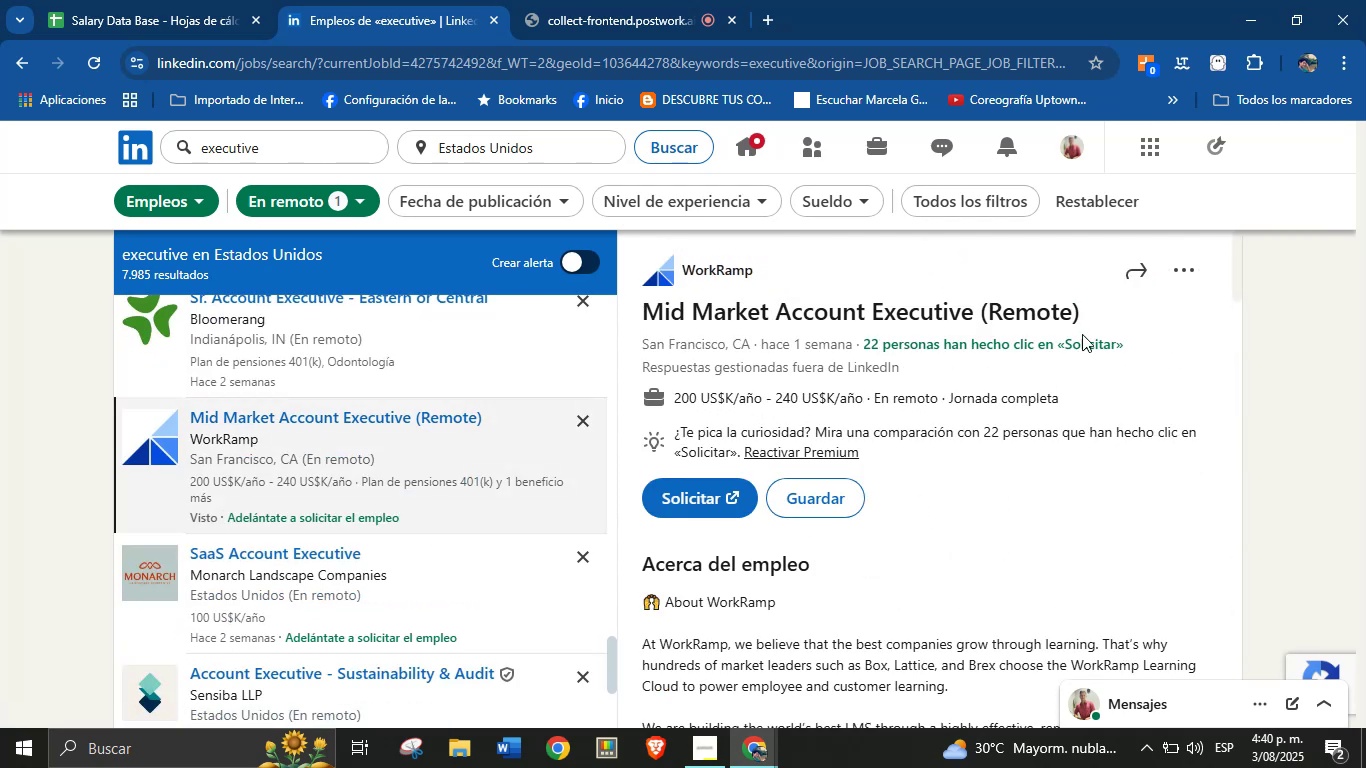 
left_click_drag(start_coordinate=[1092, 317], to_coordinate=[649, 318])
 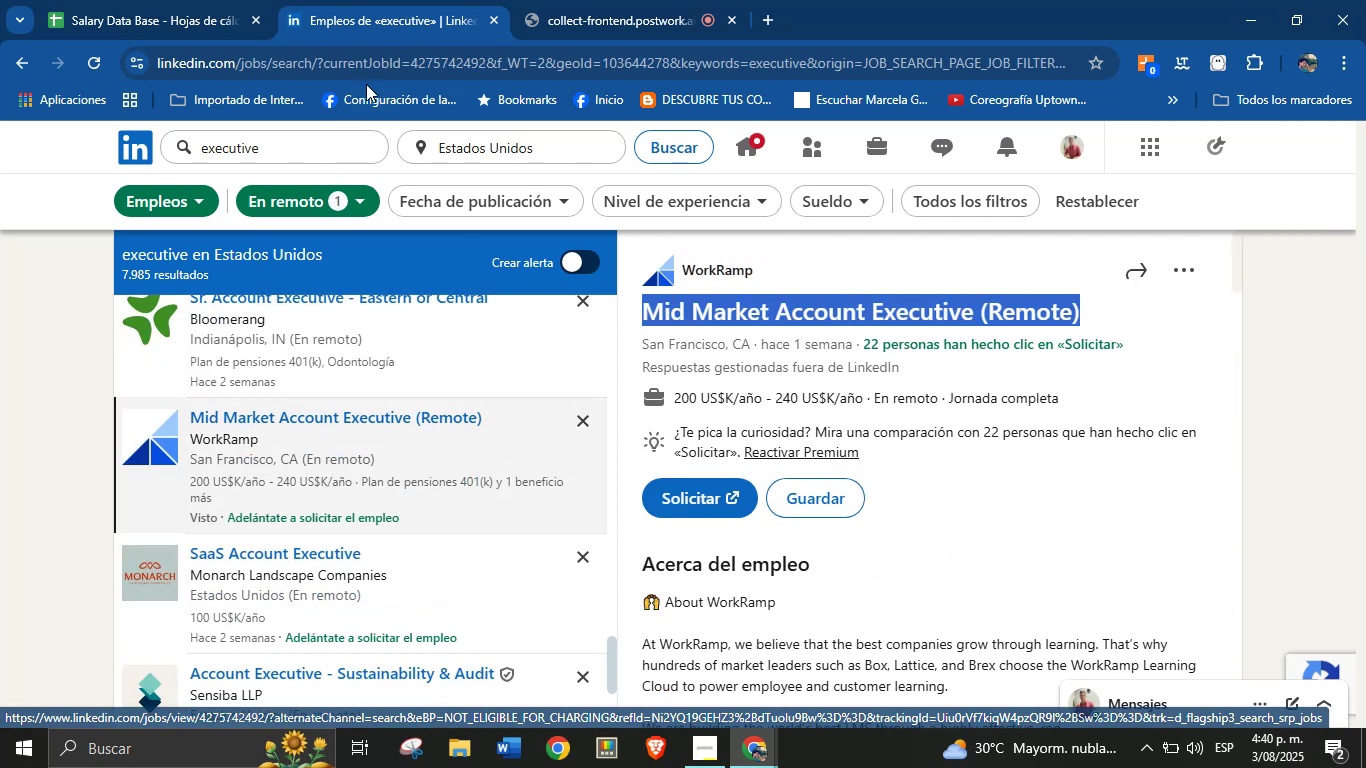 
key(Control+C)
 